 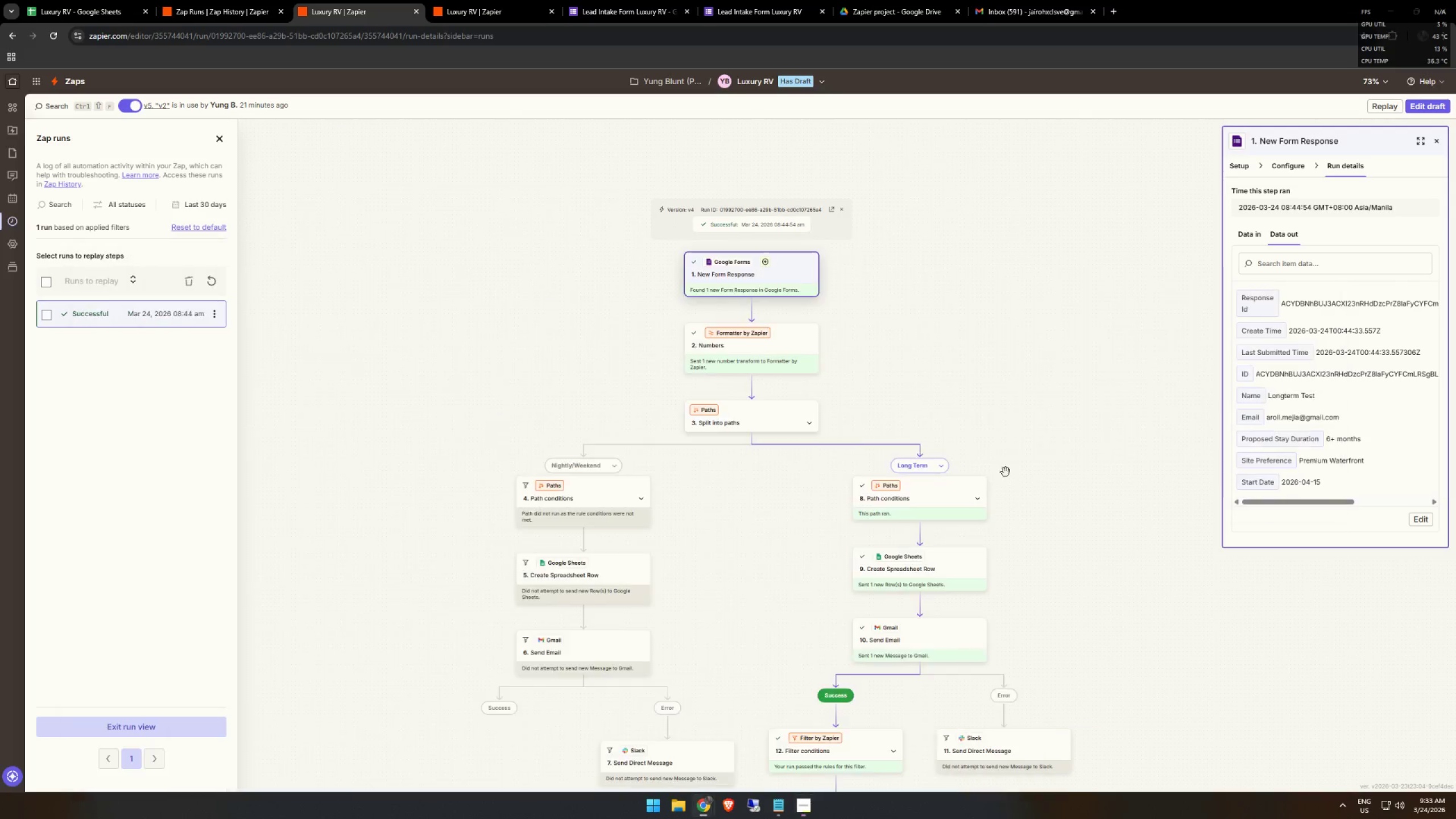 
scroll: coordinate [1056, 403], scroll_direction: down, amount: 6.0
 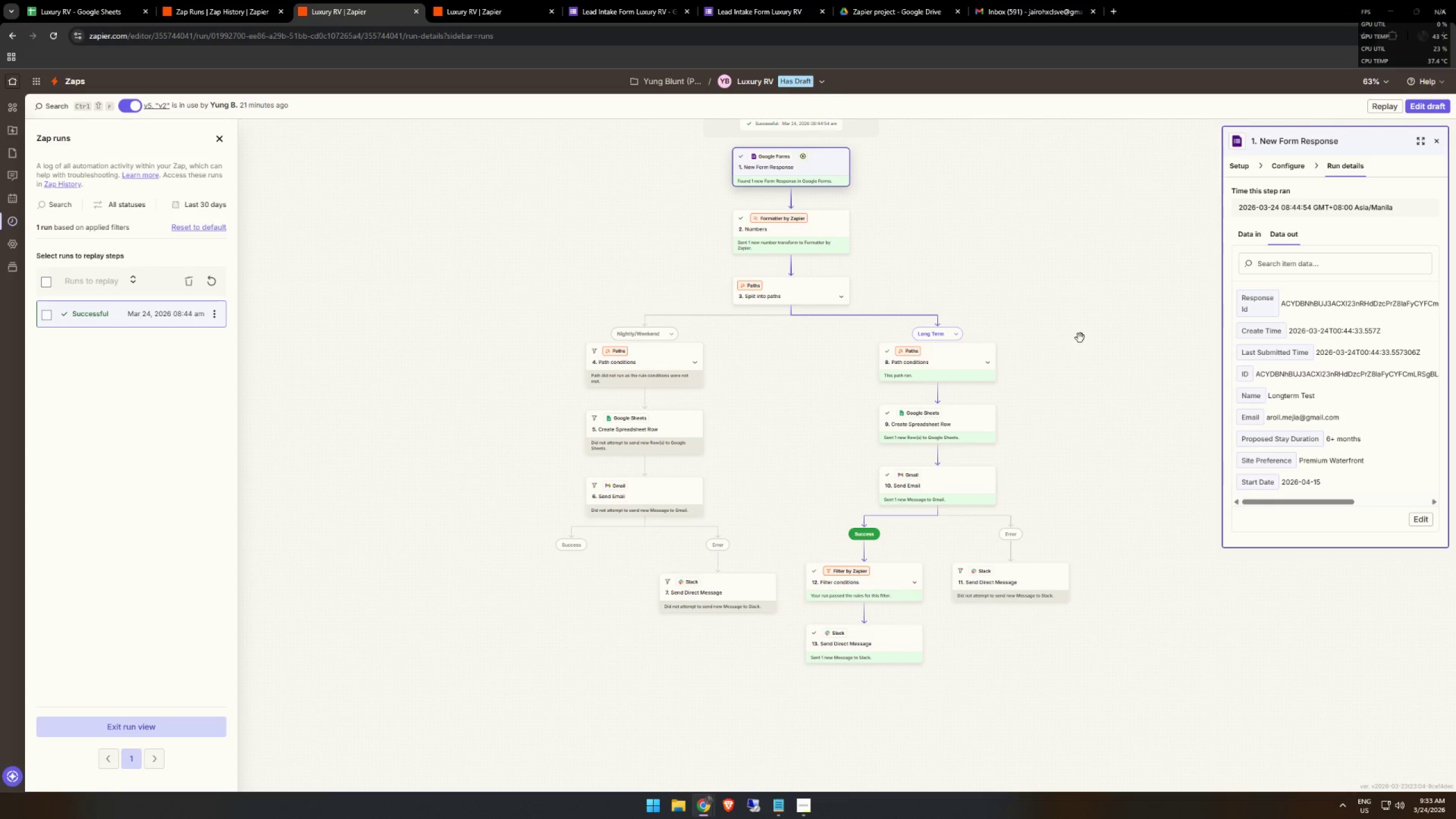 
scroll: coordinate [1079, 332], scroll_direction: up, amount: 2.0
 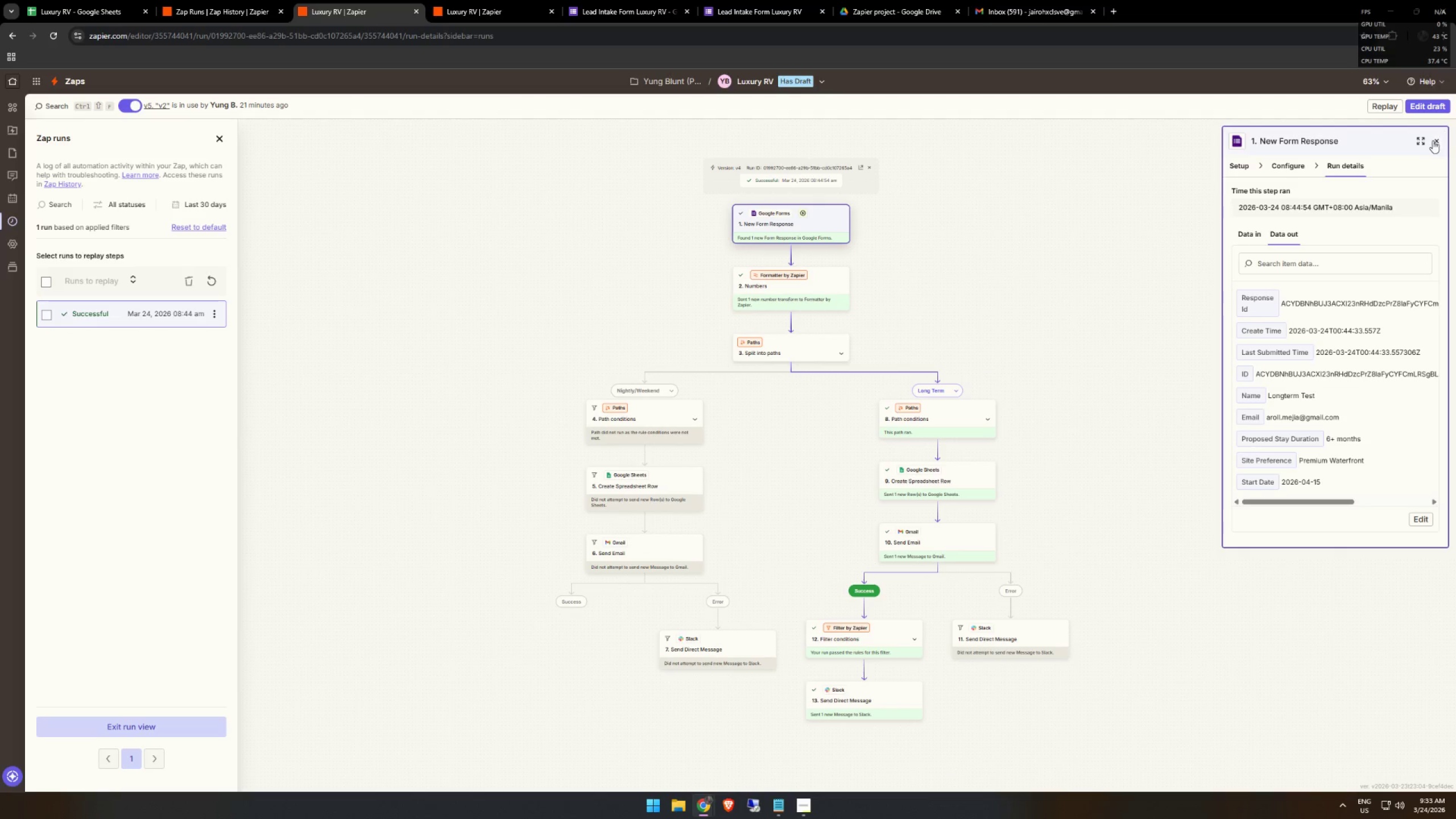 
left_click([1439, 138])
 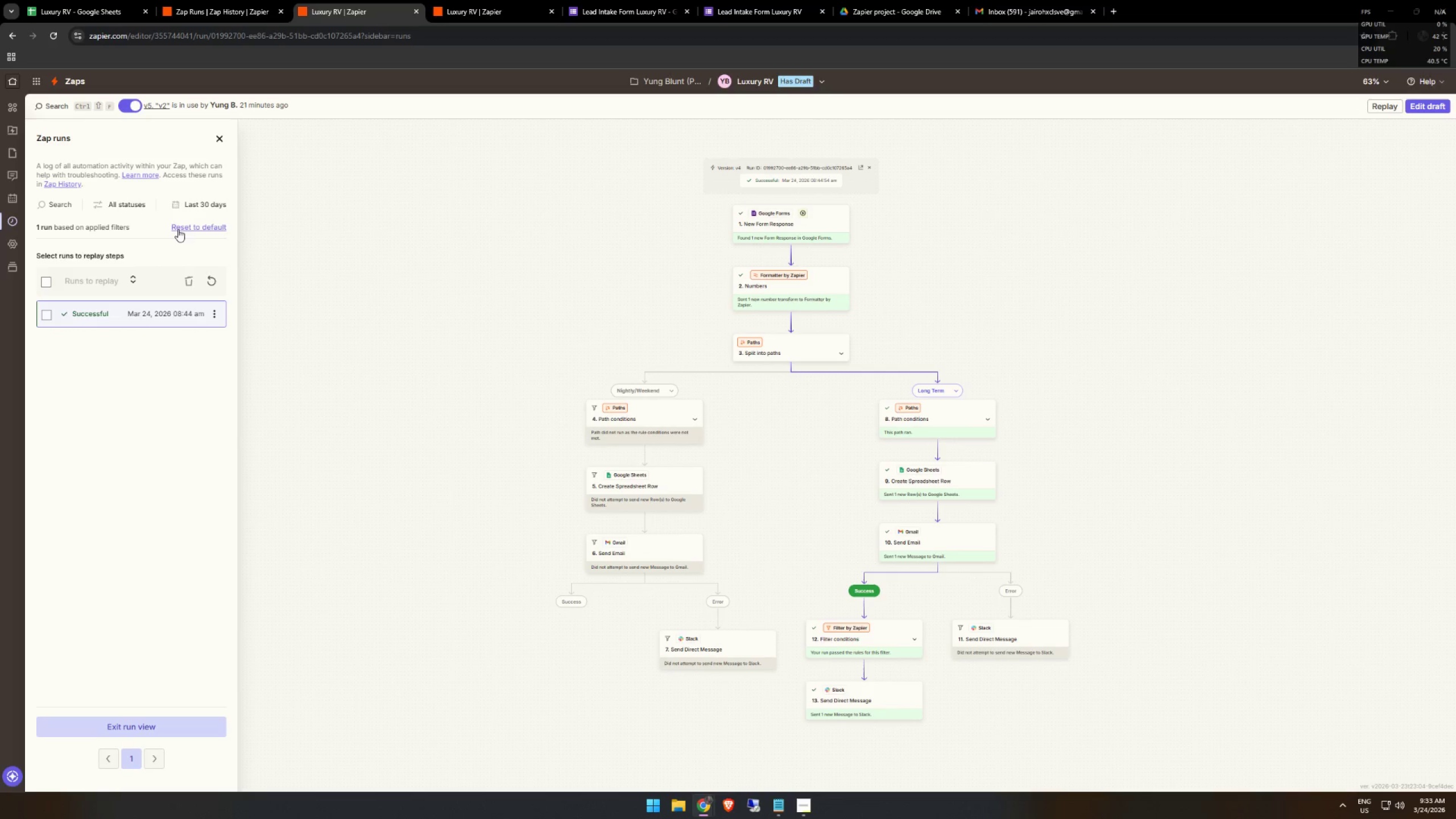 
key(Meta+Shift+ShiftLeft)
 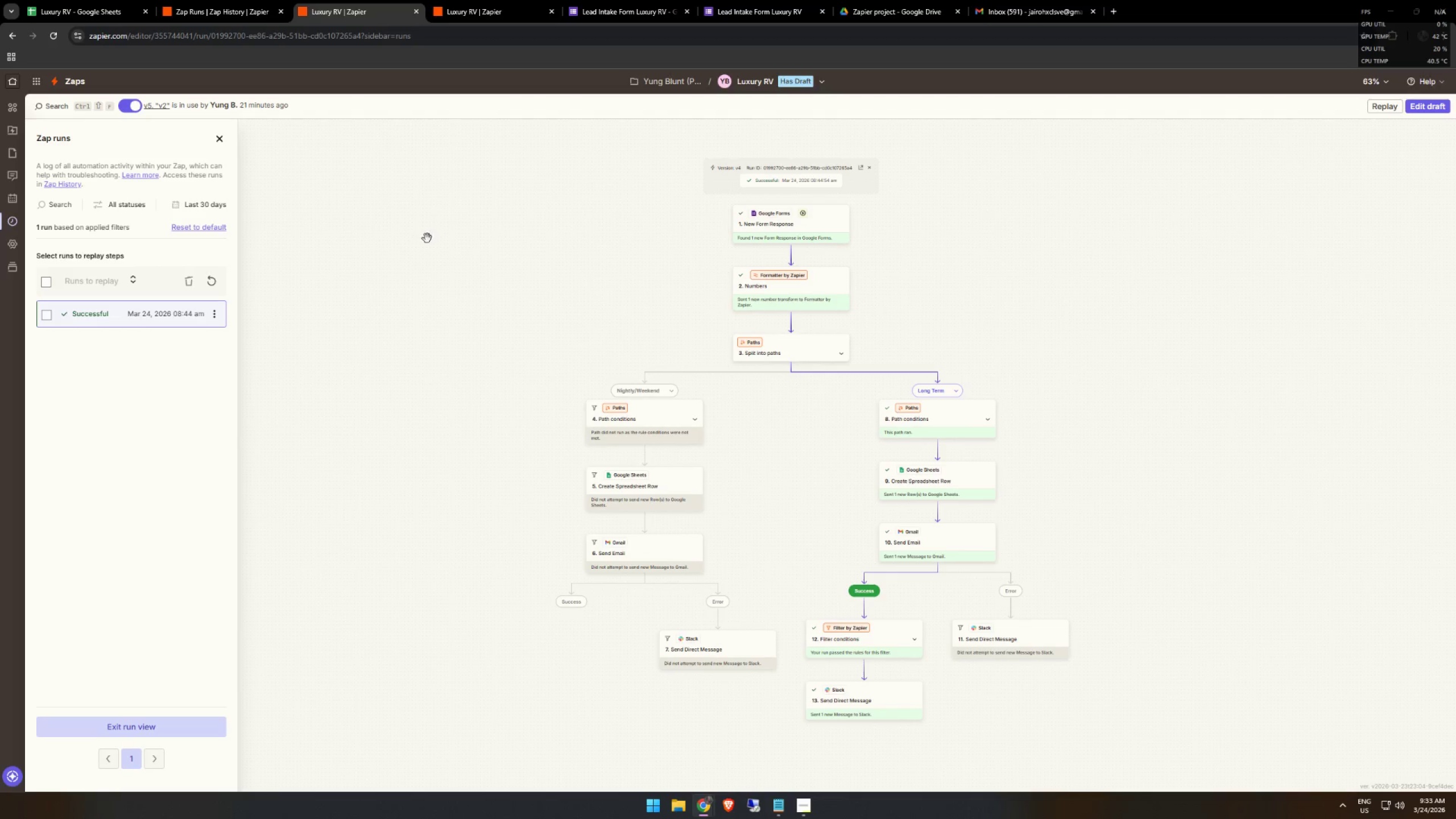 
key(Meta+Shift+S)
 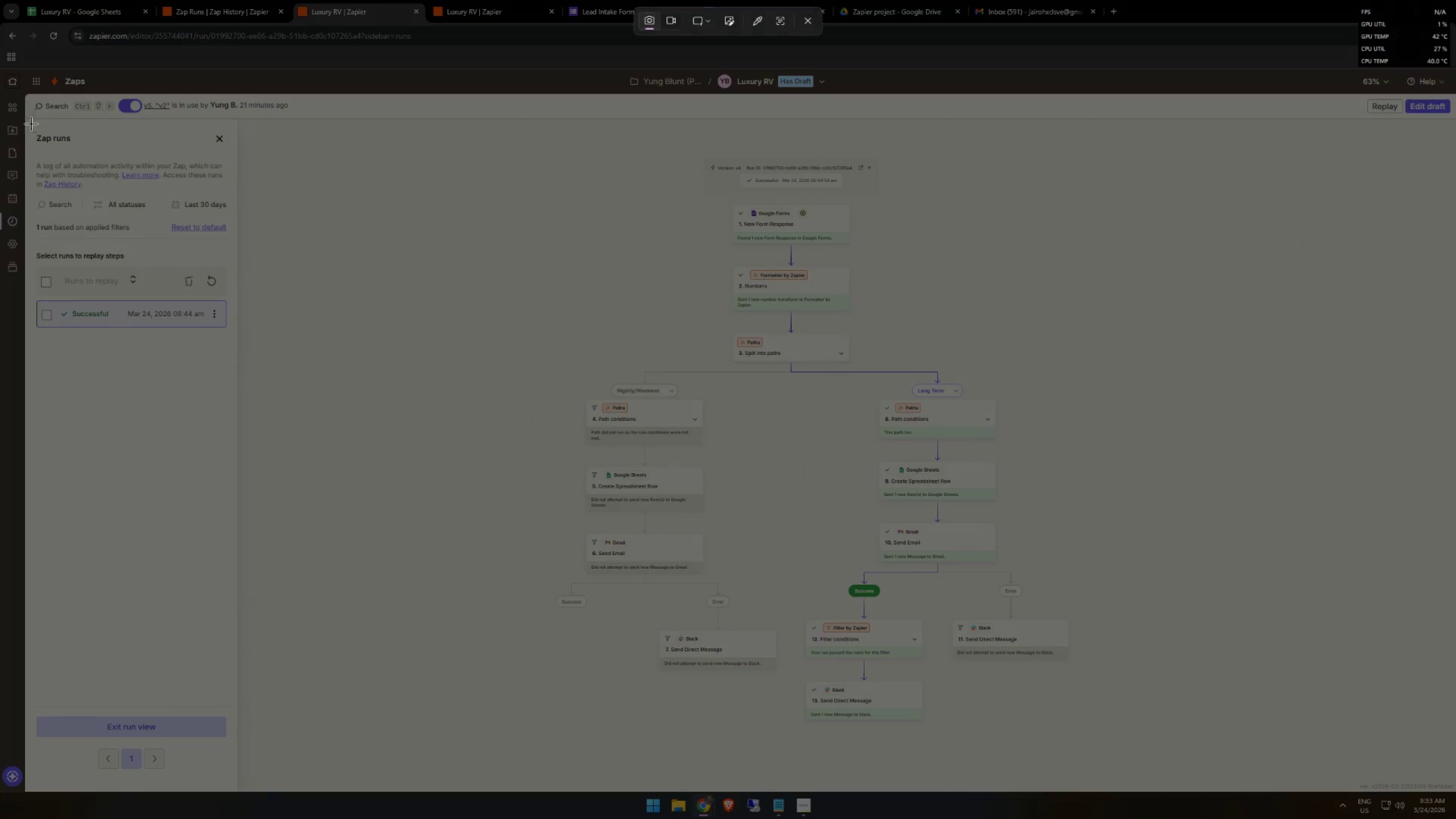 
left_click_drag(start_coordinate=[26, 122], to_coordinate=[1087, 787])
 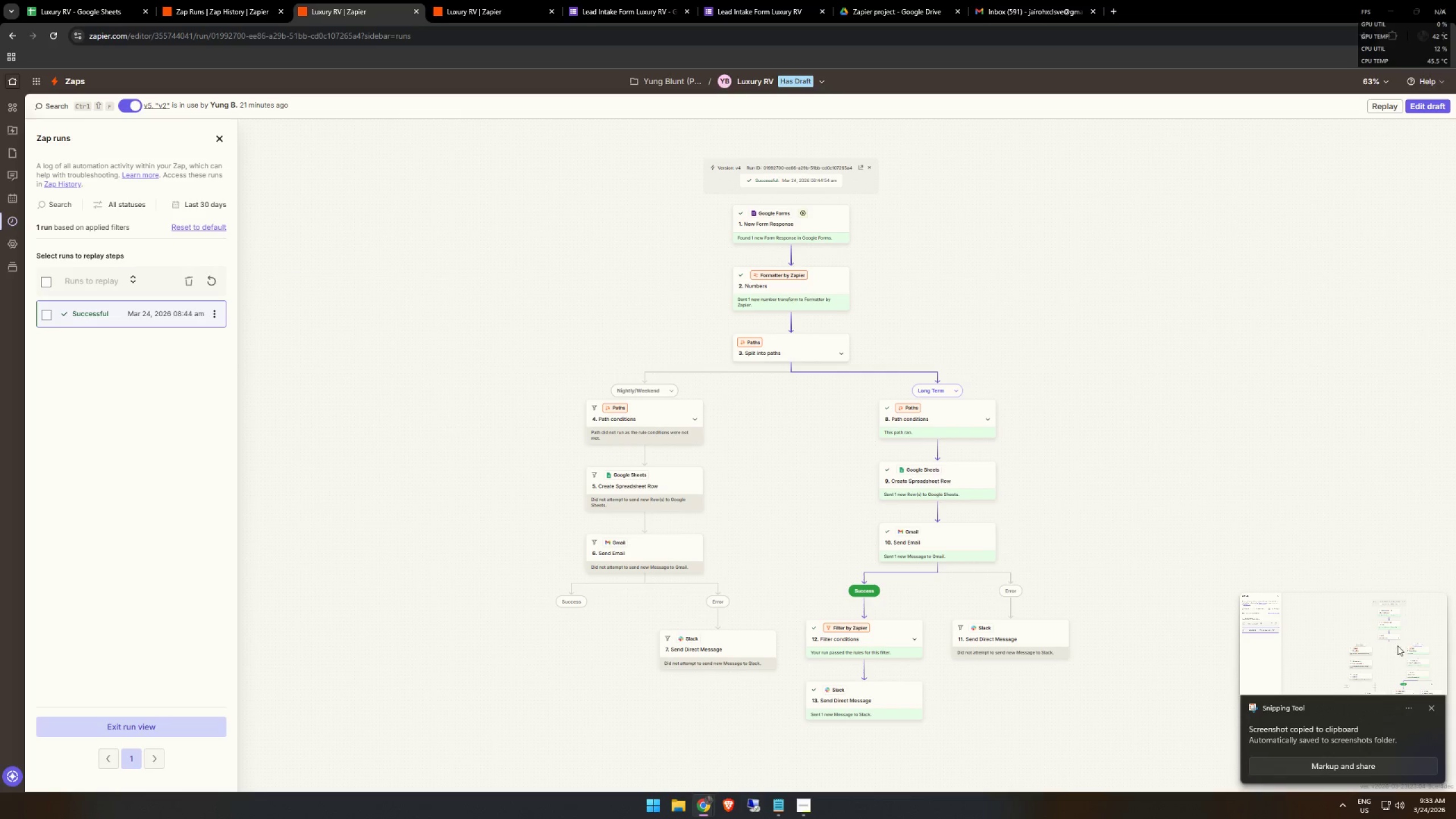 
left_click([1354, 647])
 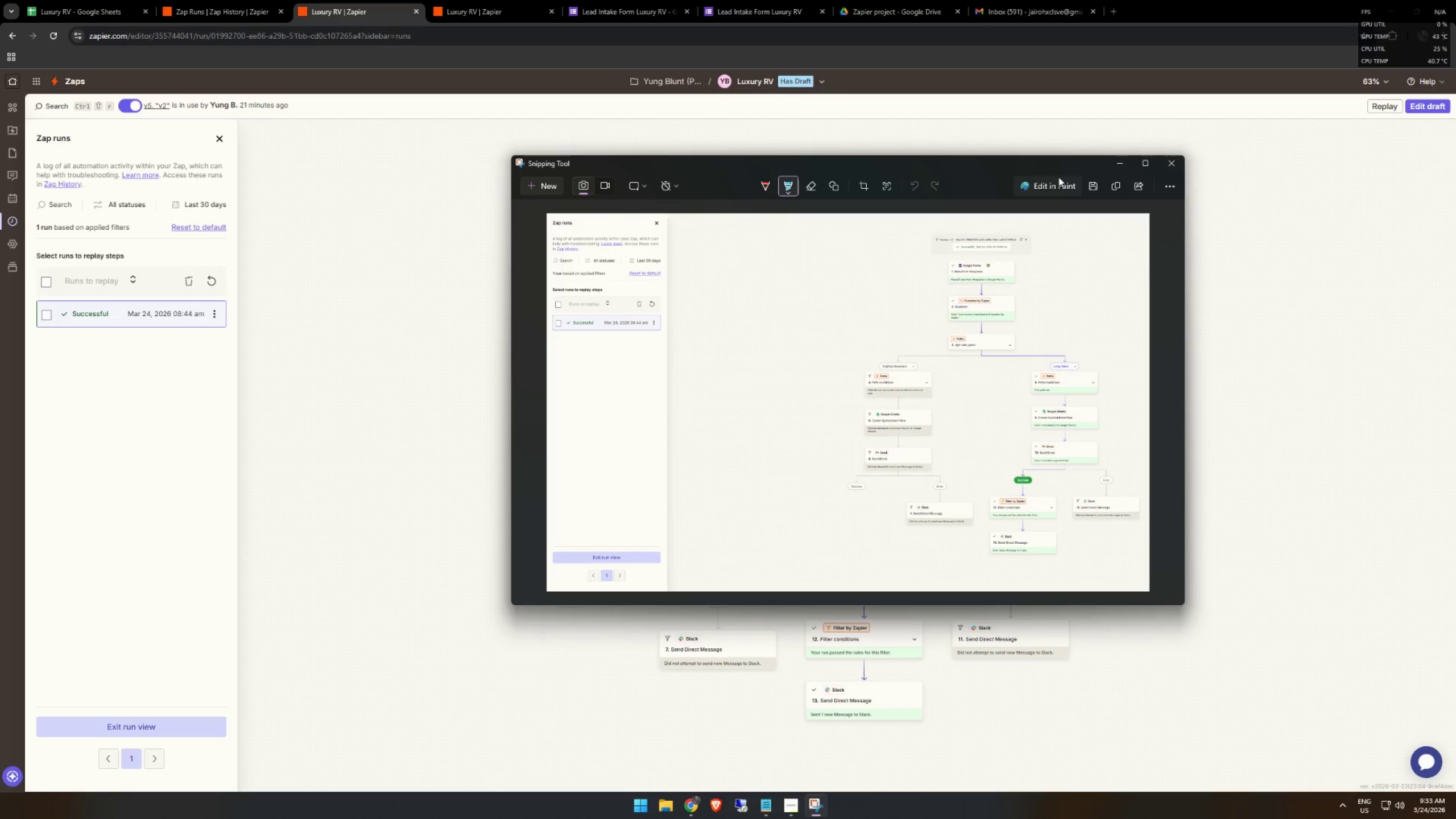 
left_click([1093, 189])
 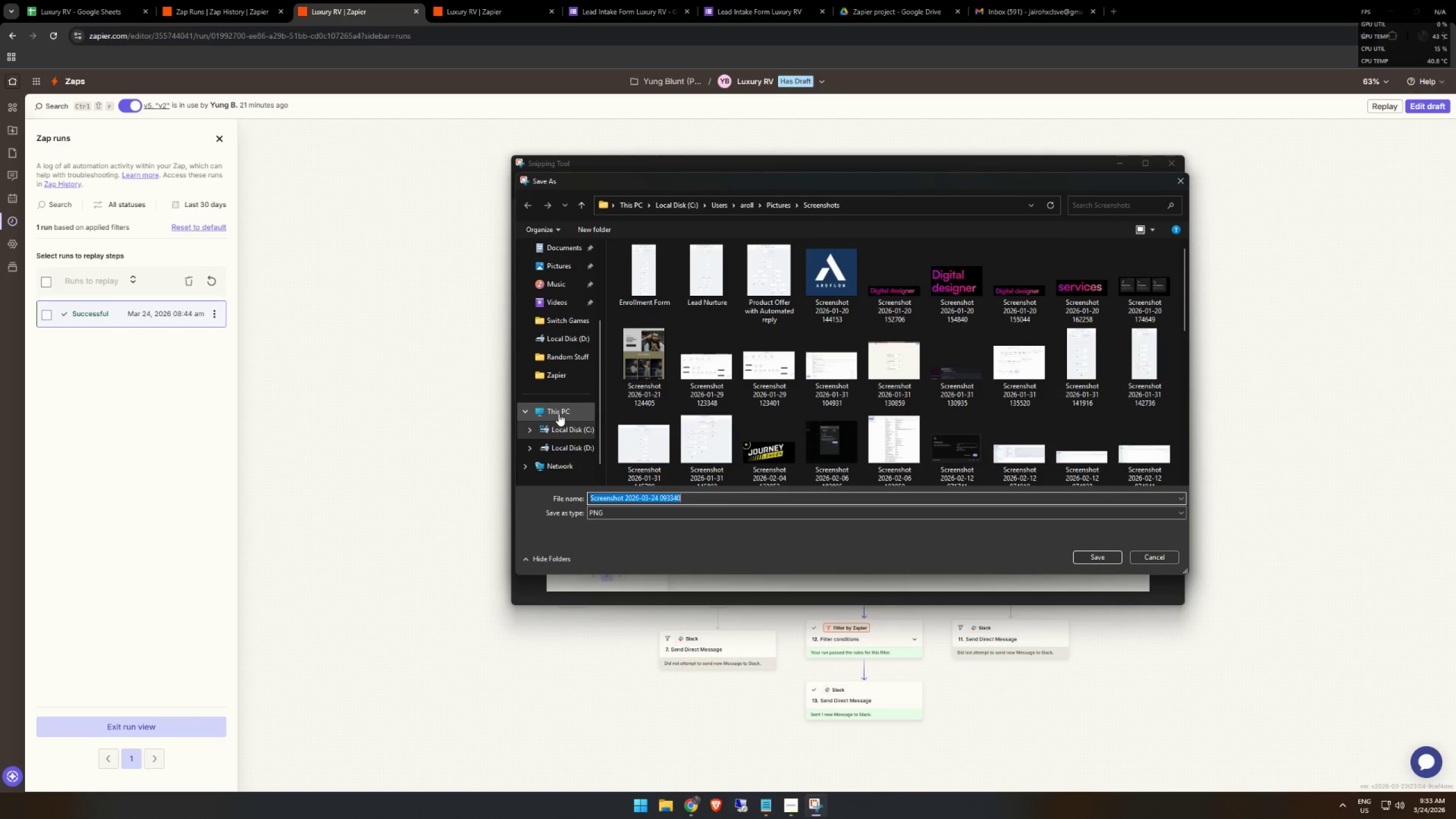 
wait(5.71)
 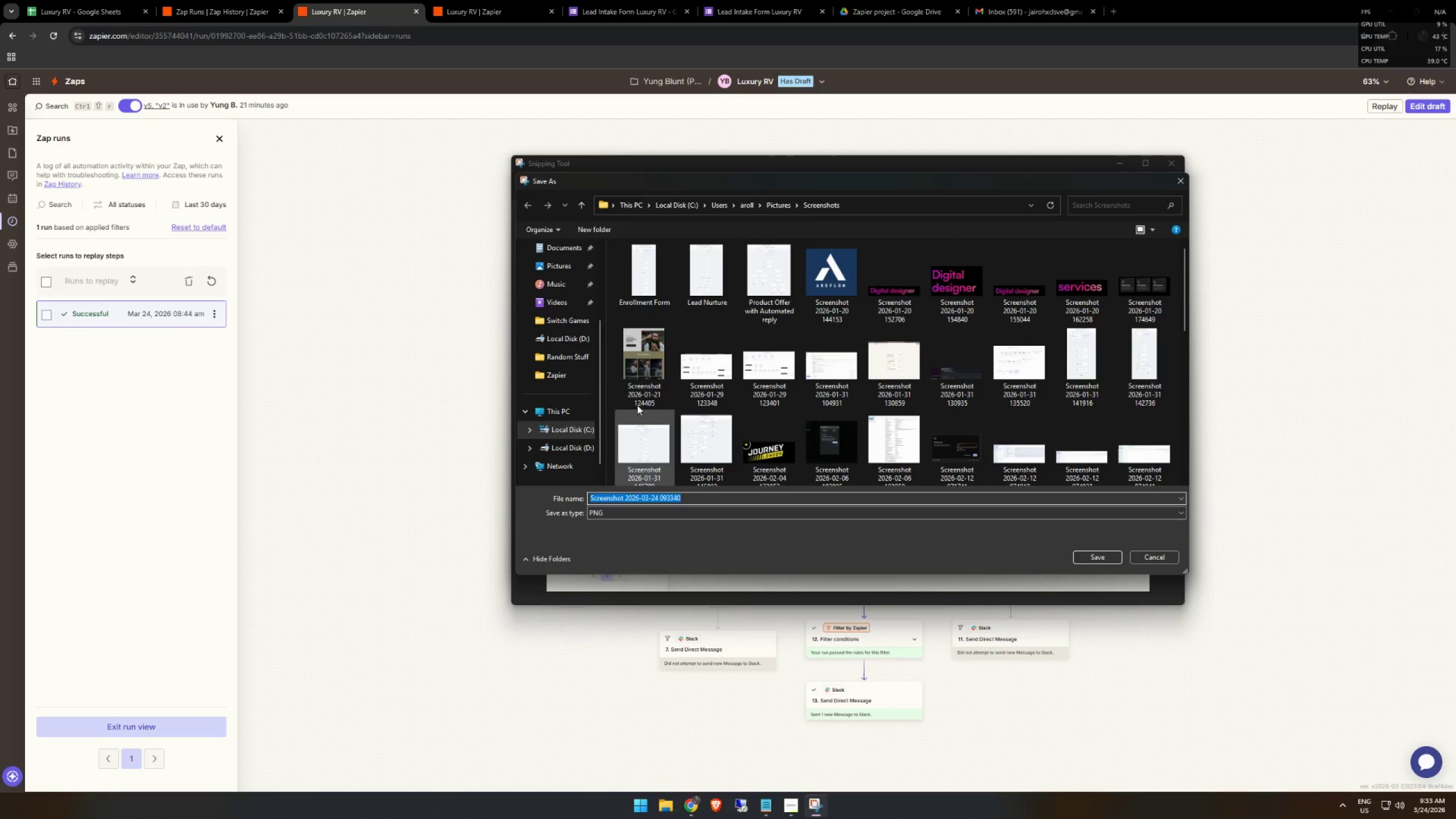 
left_click([559, 415])
 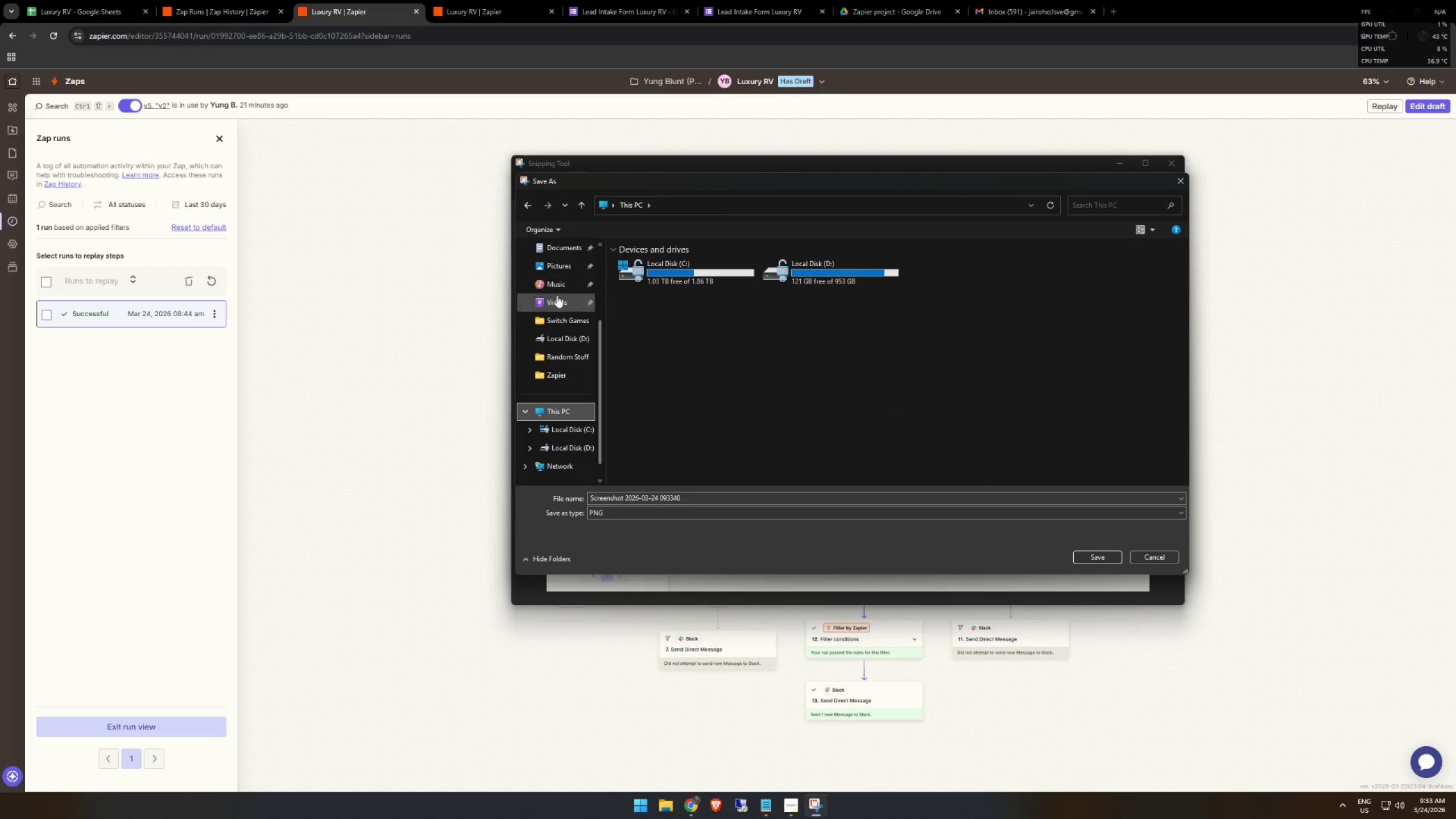 
scroll: coordinate [564, 335], scroll_direction: up, amount: 4.0
 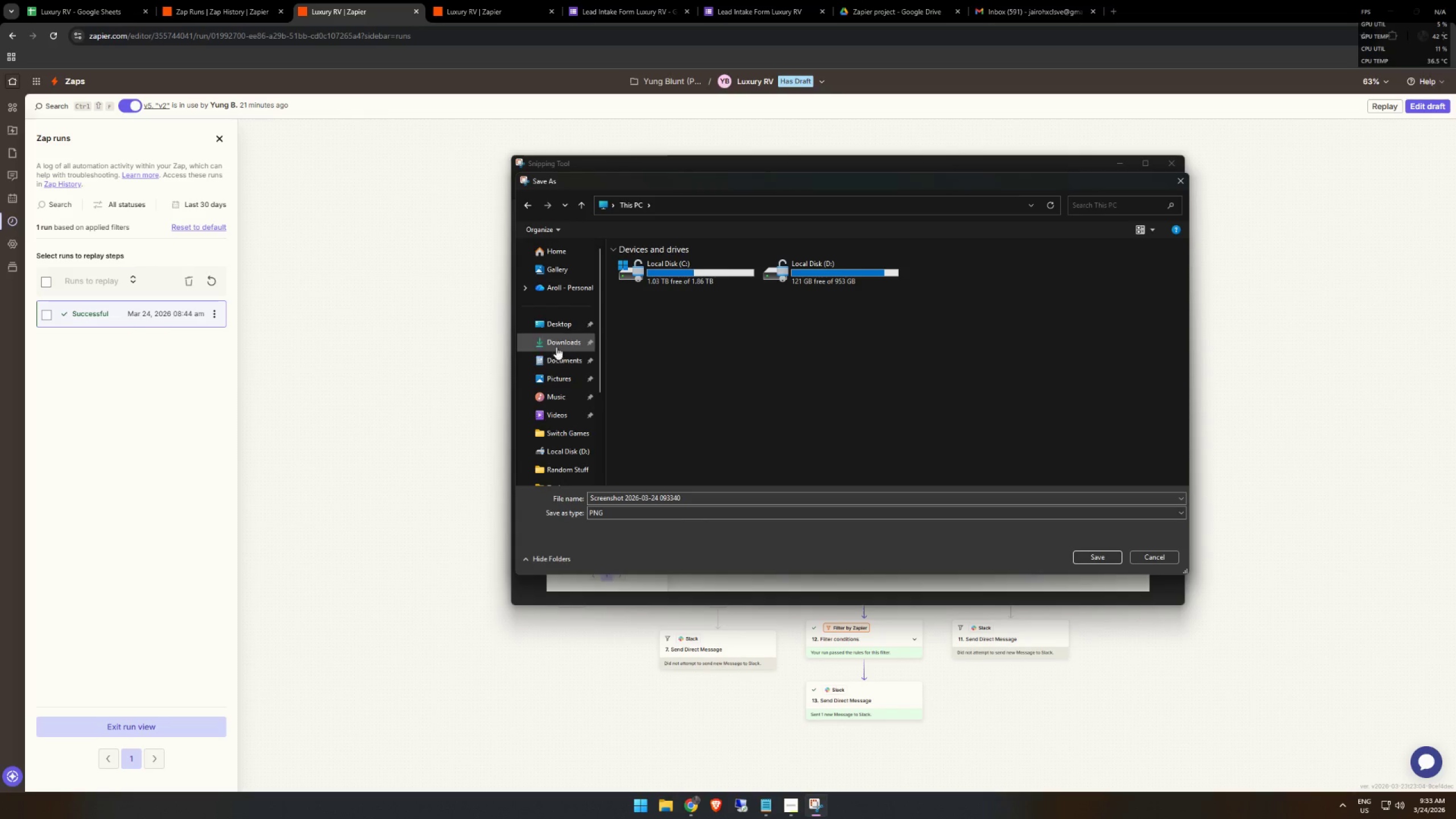 
left_click([557, 325])
 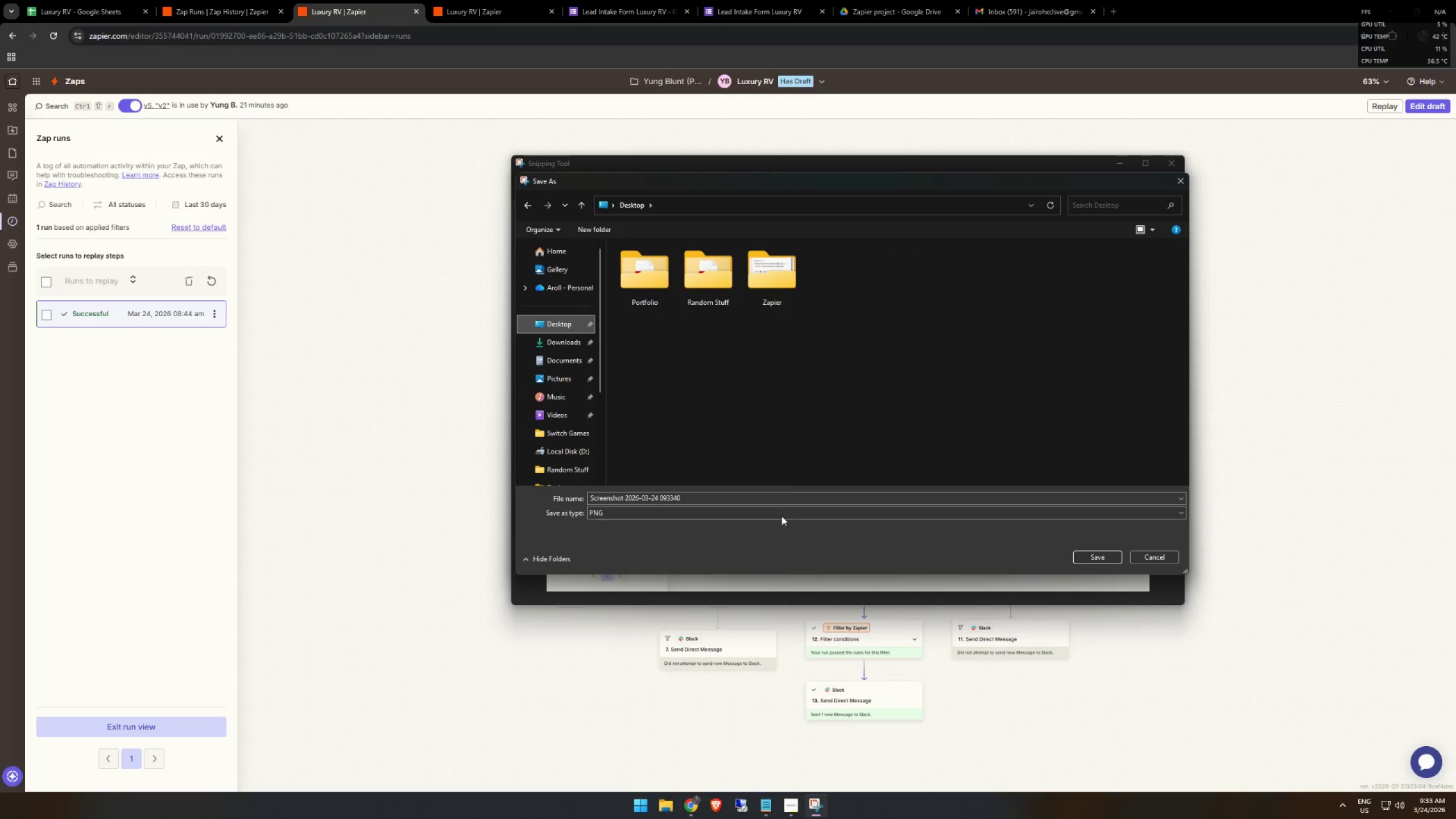 
left_click([786, 497])
 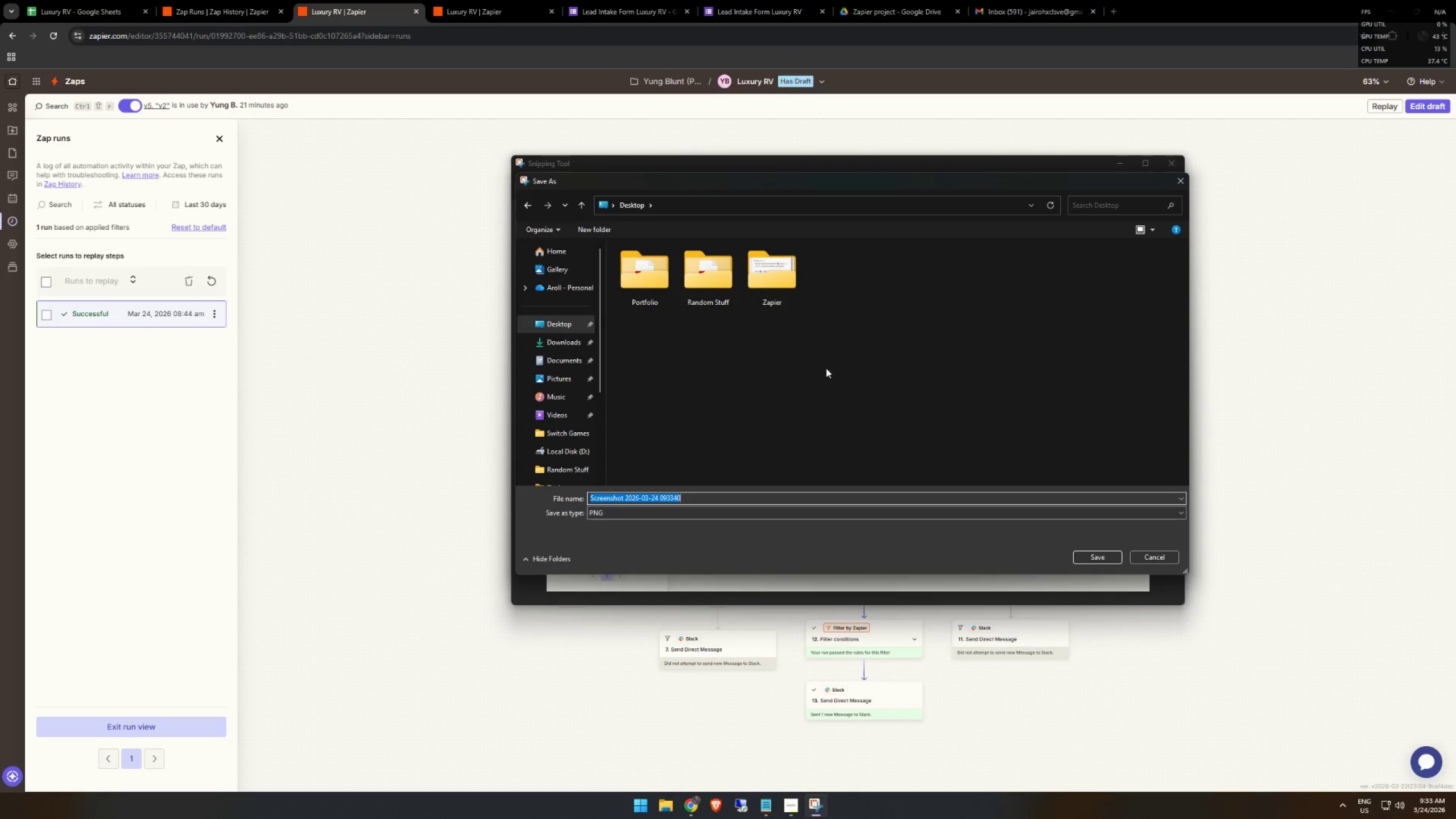 
double_click([750, 285])
 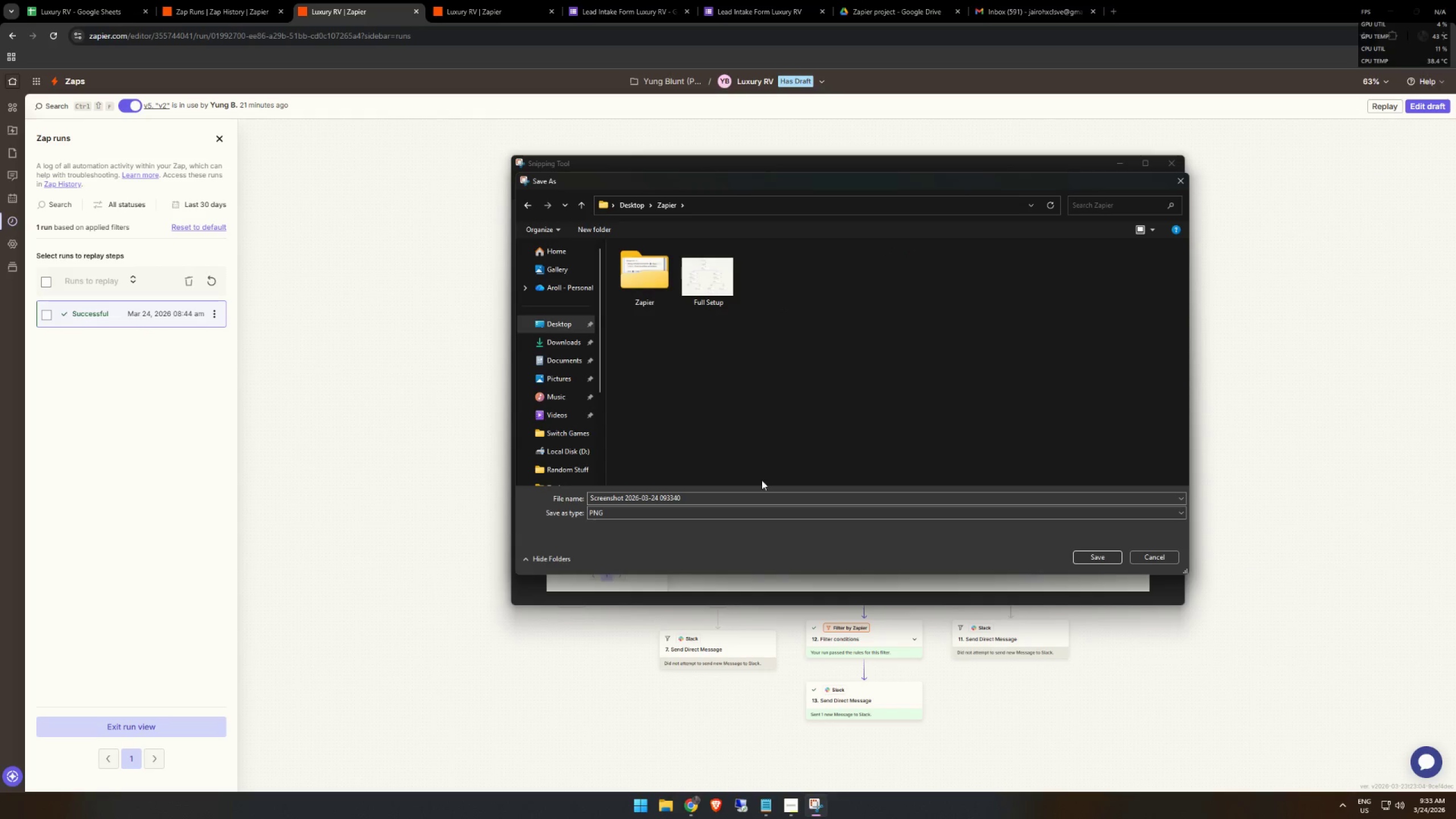 
left_click_drag(start_coordinate=[754, 489], to_coordinate=[757, 493])
 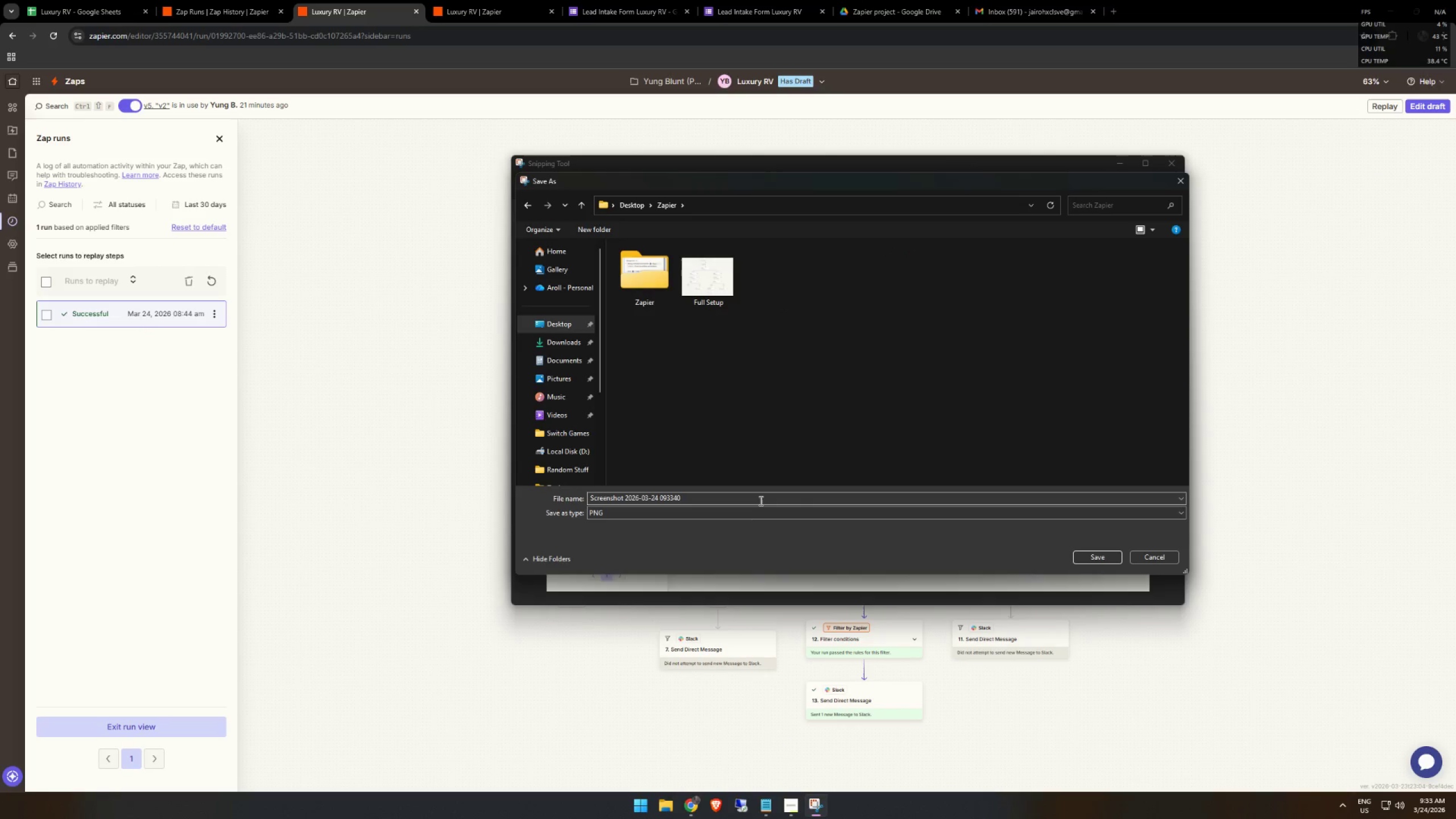 
double_click([760, 499])
 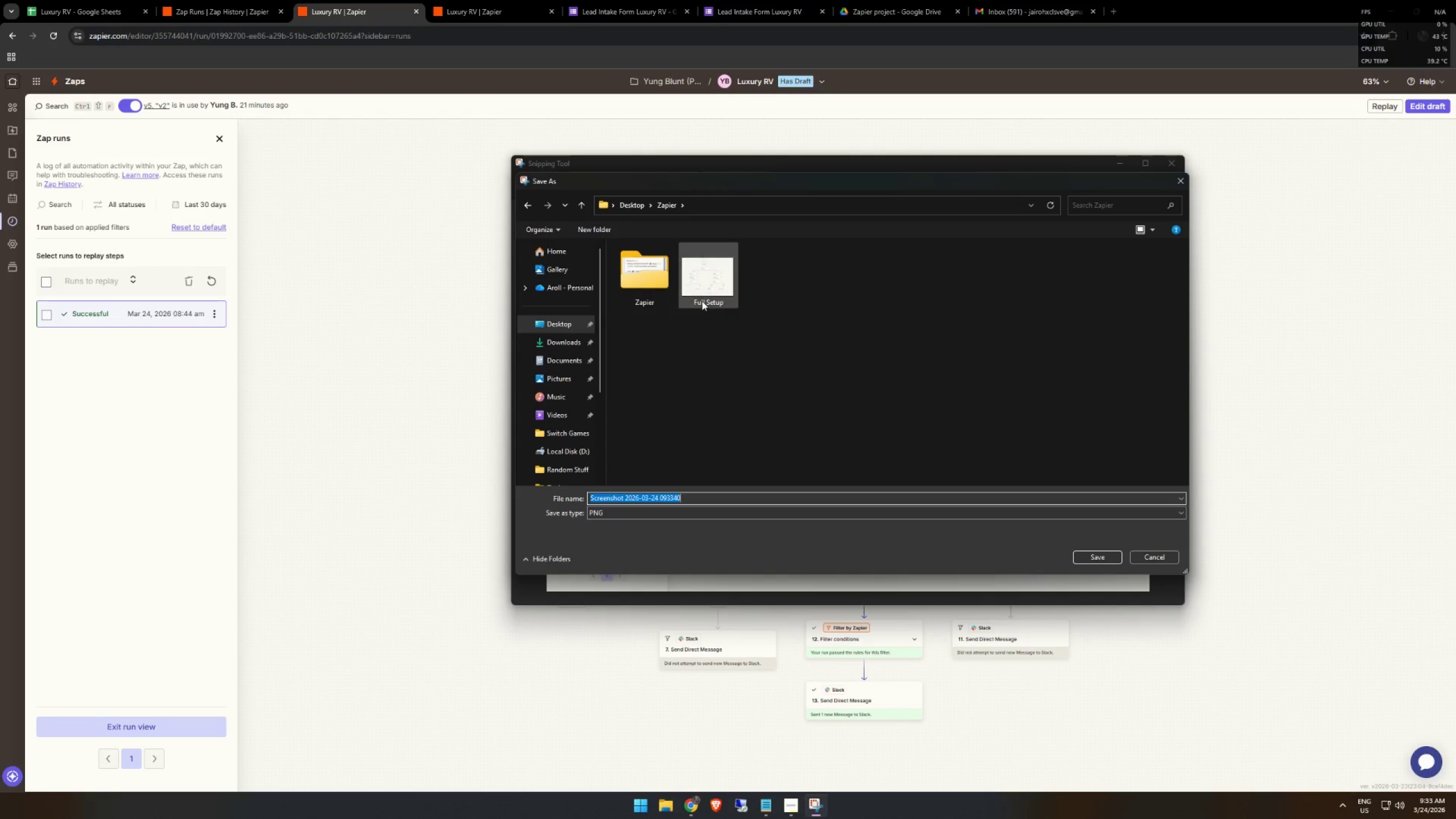 
left_click_drag(start_coordinate=[701, 288], to_coordinate=[642, 282])
 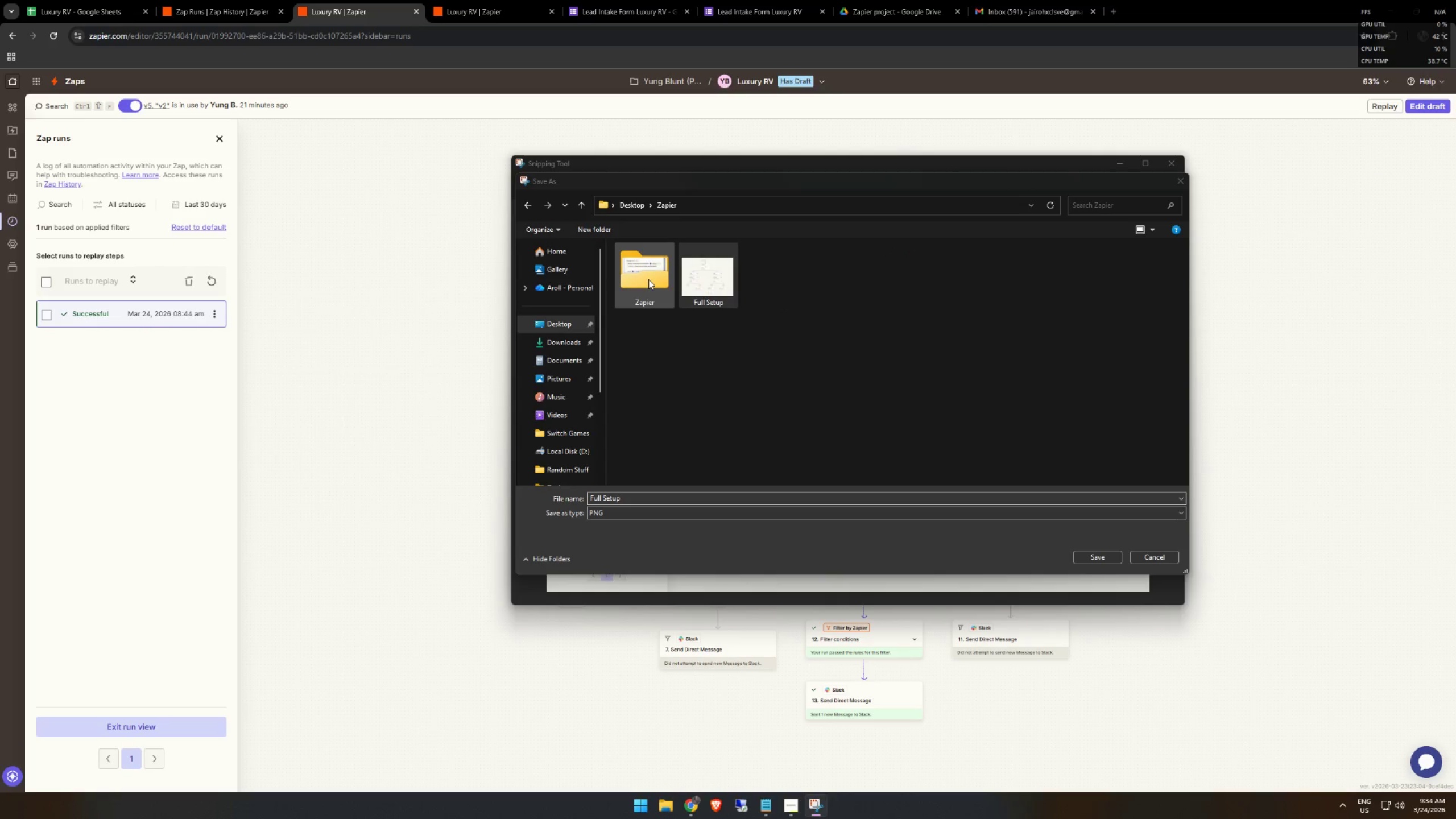 
left_click([648, 279])
 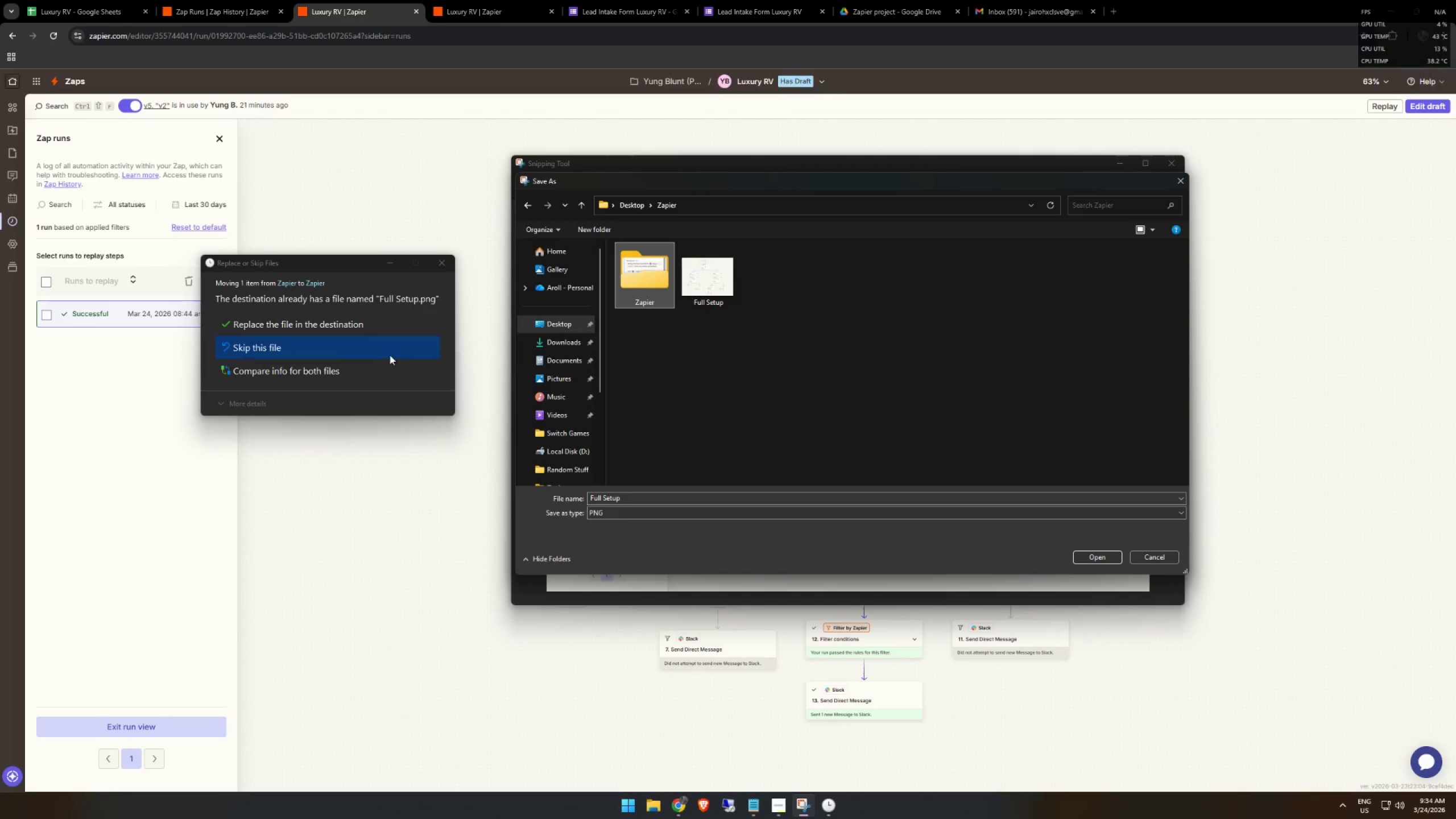 
left_click([351, 354])
 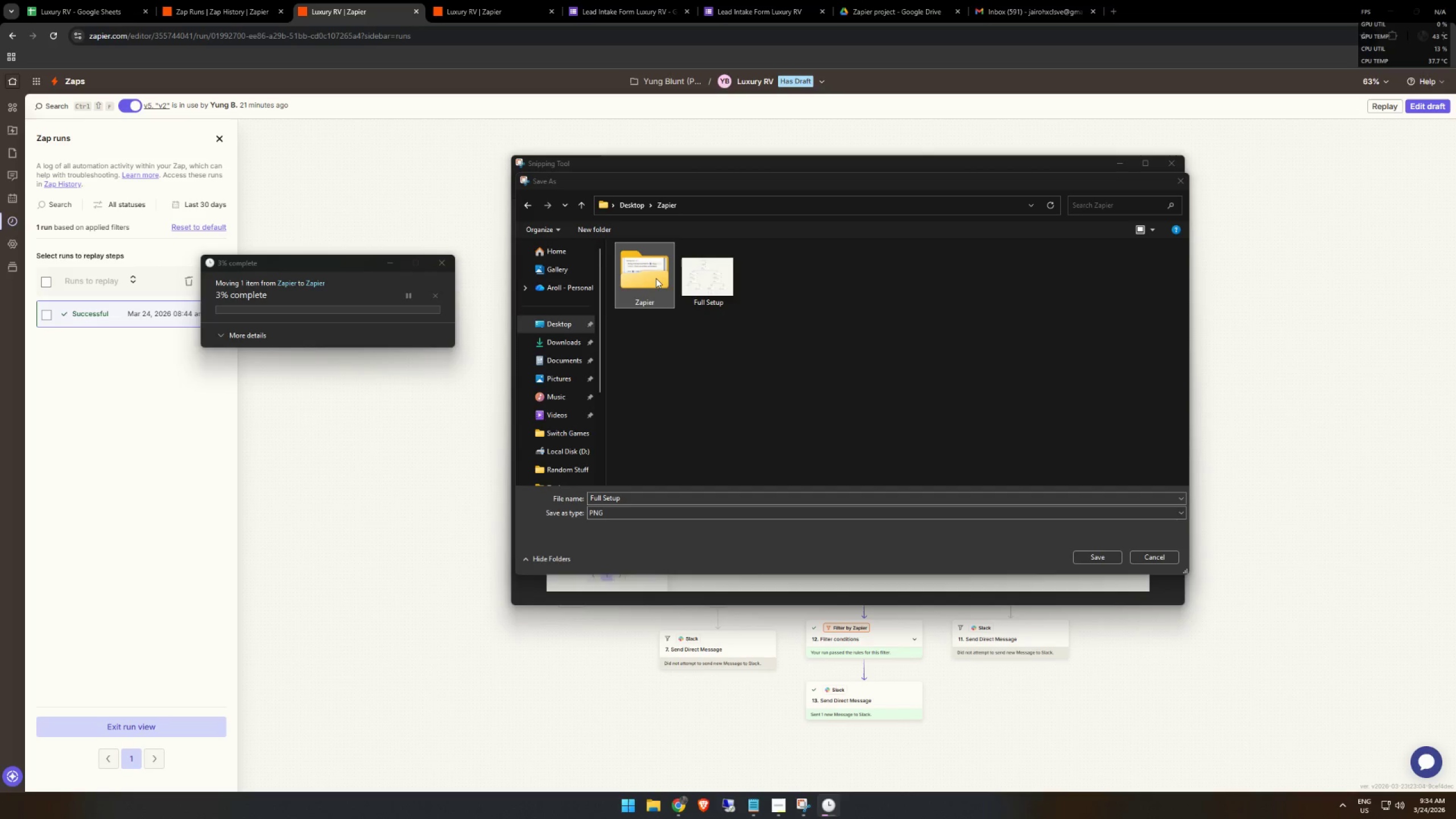 
double_click([656, 278])
 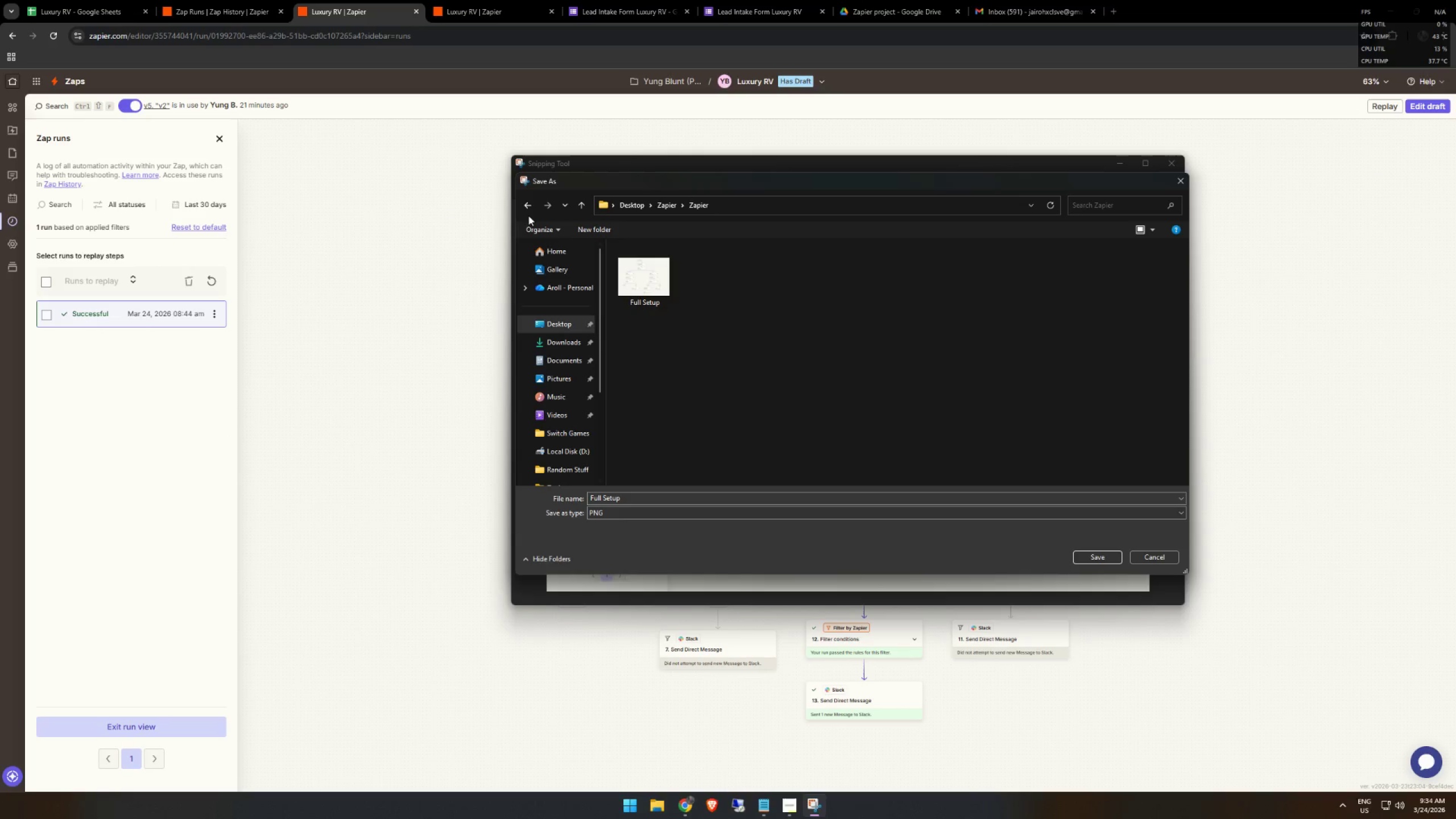 
left_click([526, 209])
 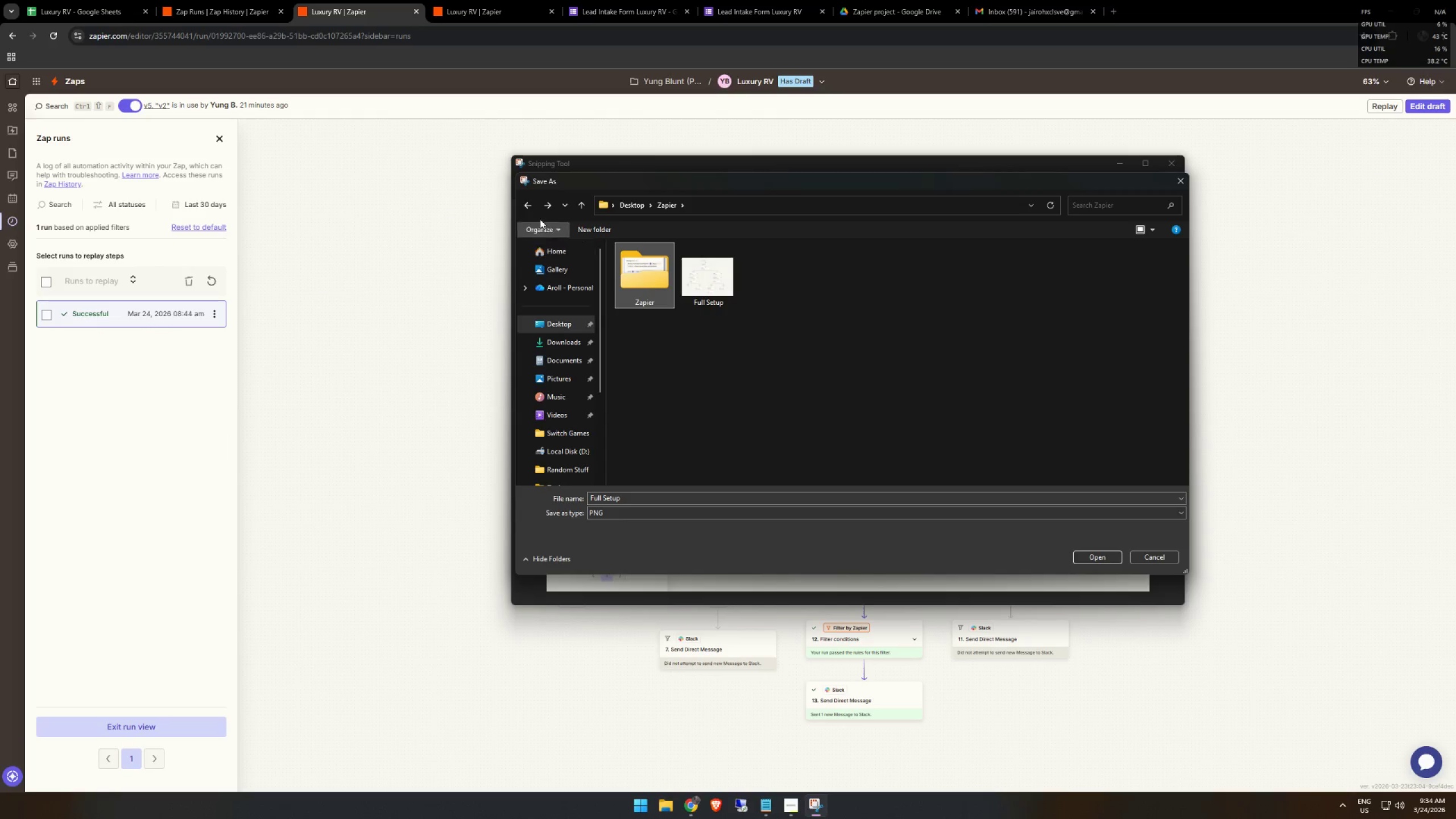 
left_click([525, 202])
 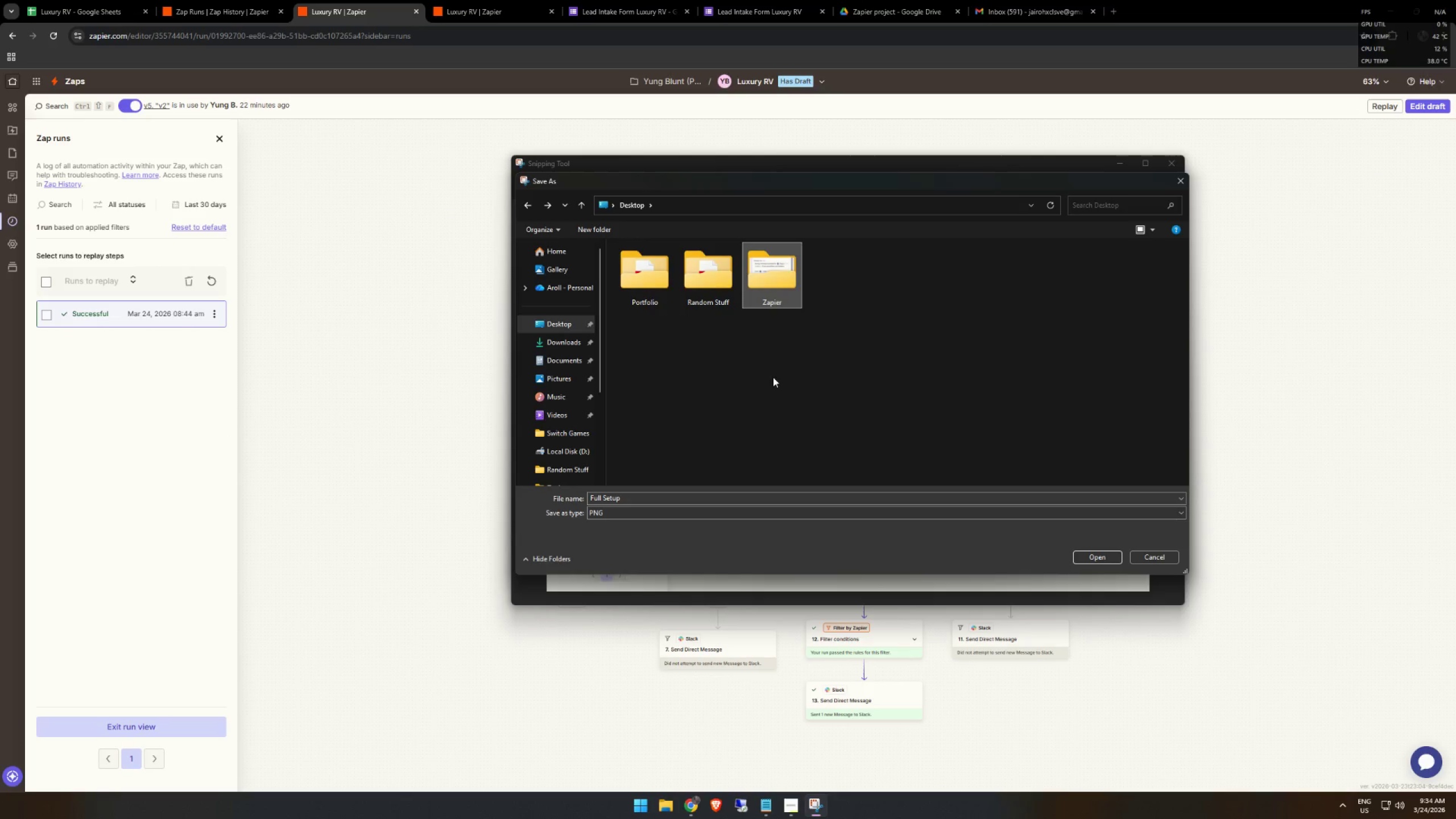 
left_click([729, 496])
 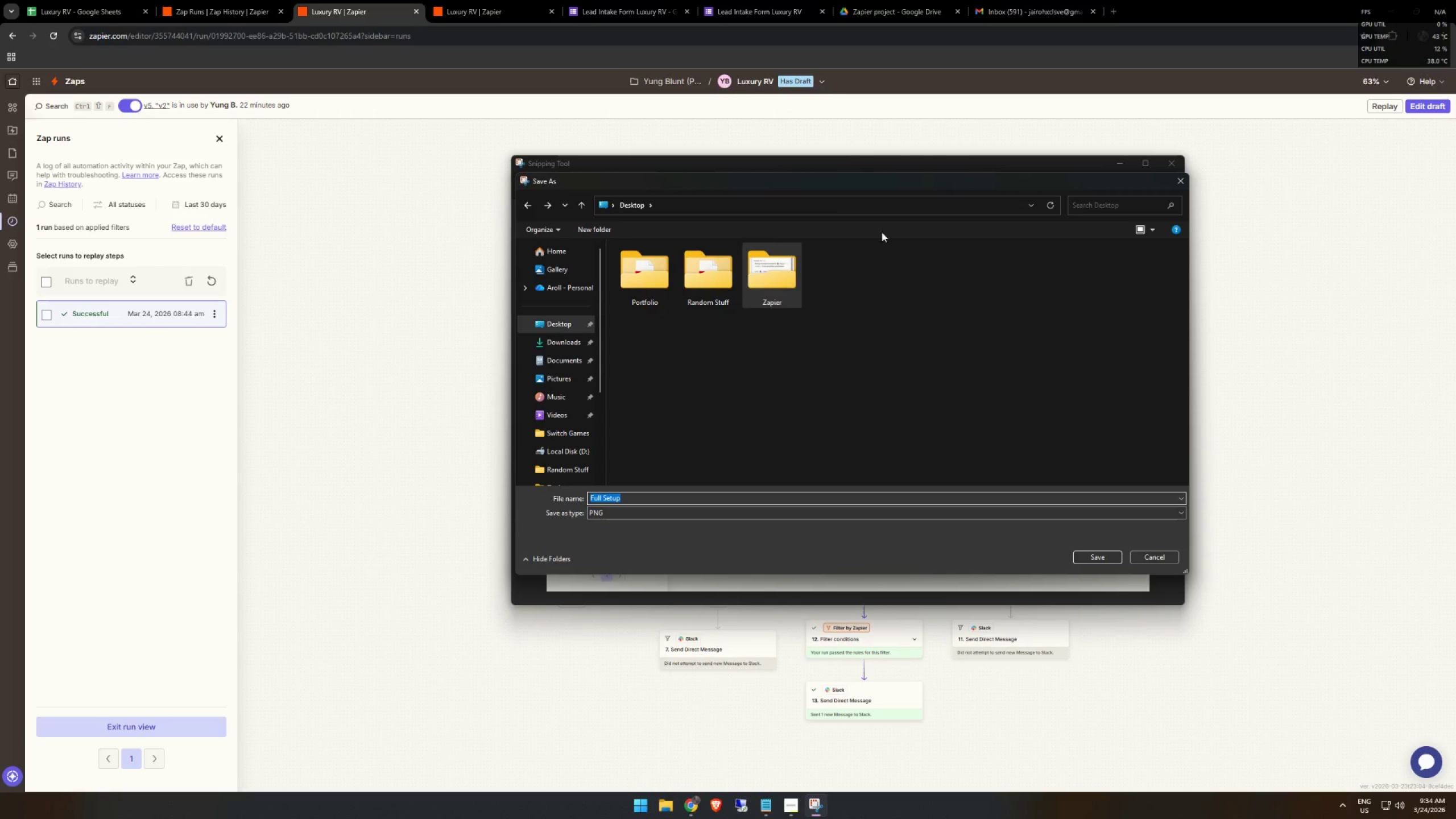 
double_click([780, 300])
 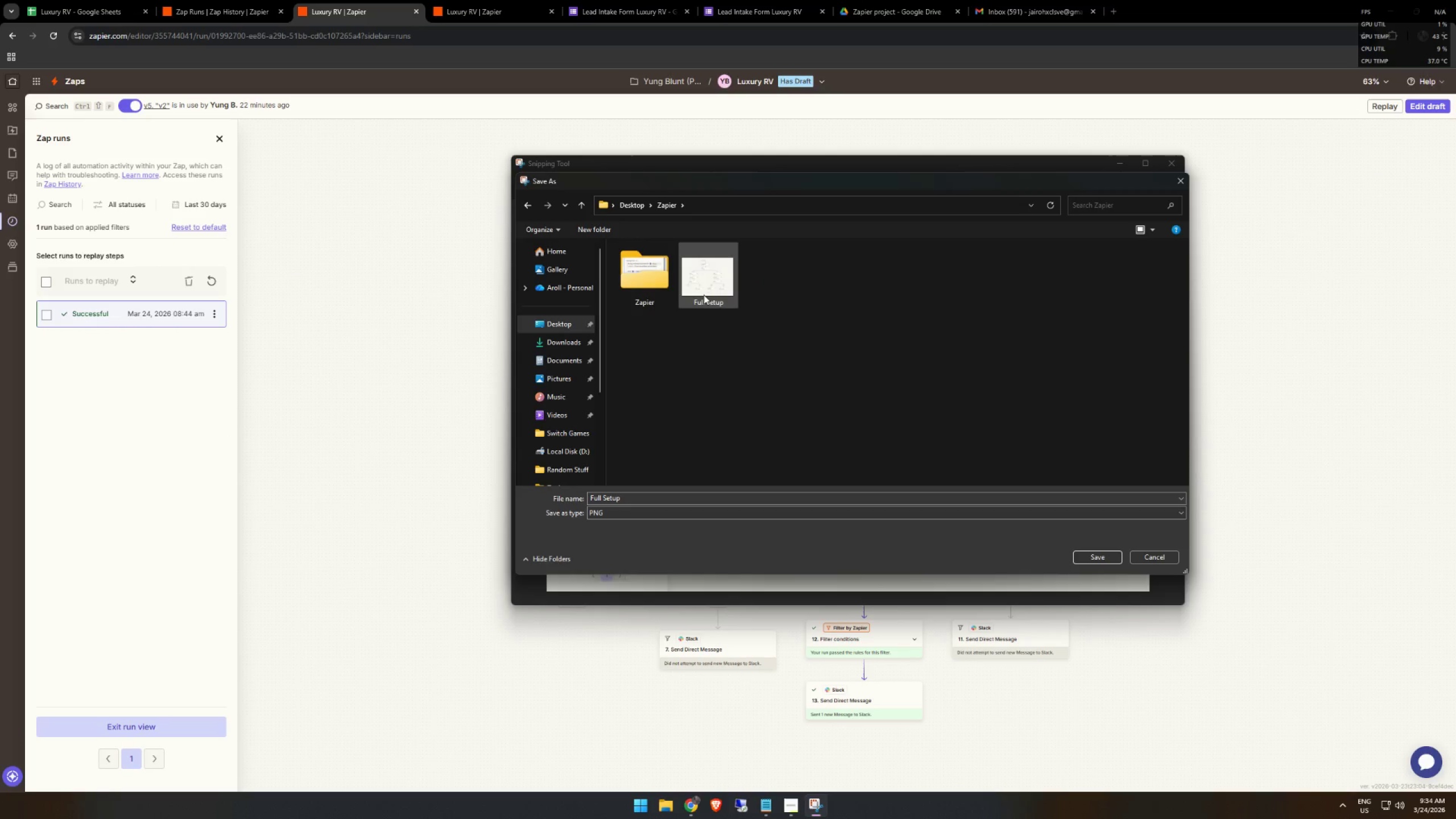 
left_click_drag(start_coordinate=[709, 290], to_coordinate=[643, 282])
 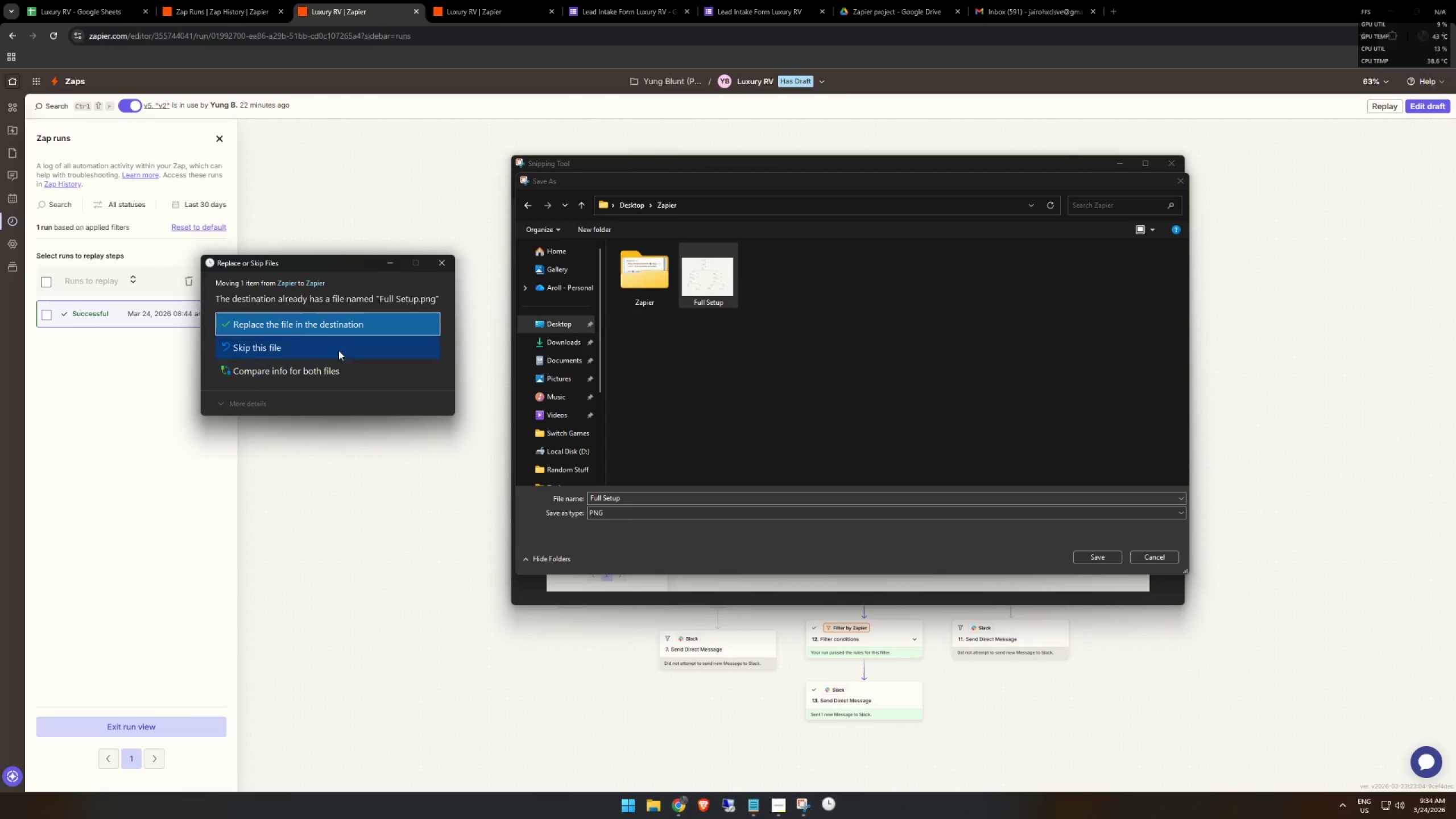 
left_click([312, 325])
 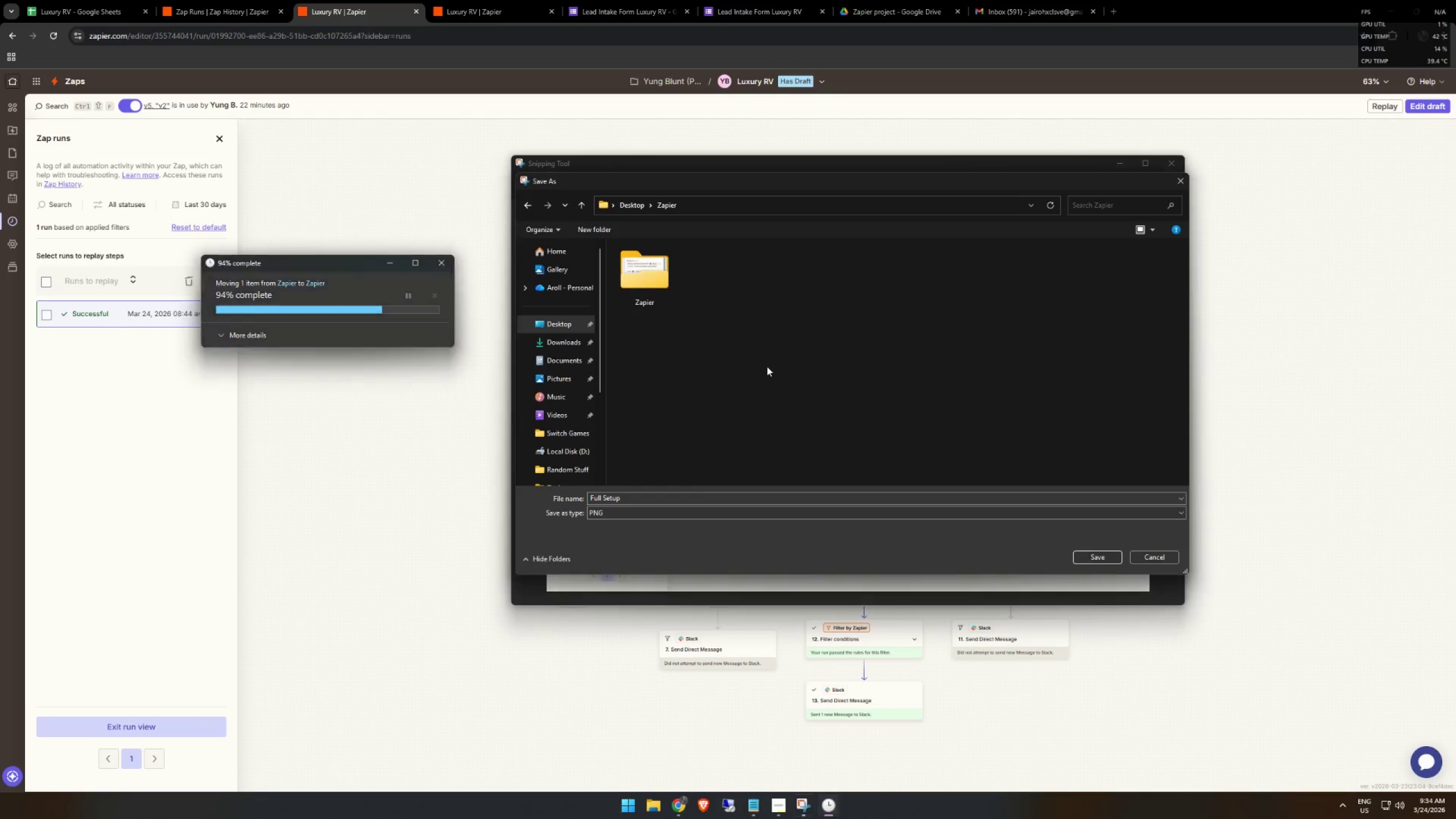 
left_click([735, 500])
 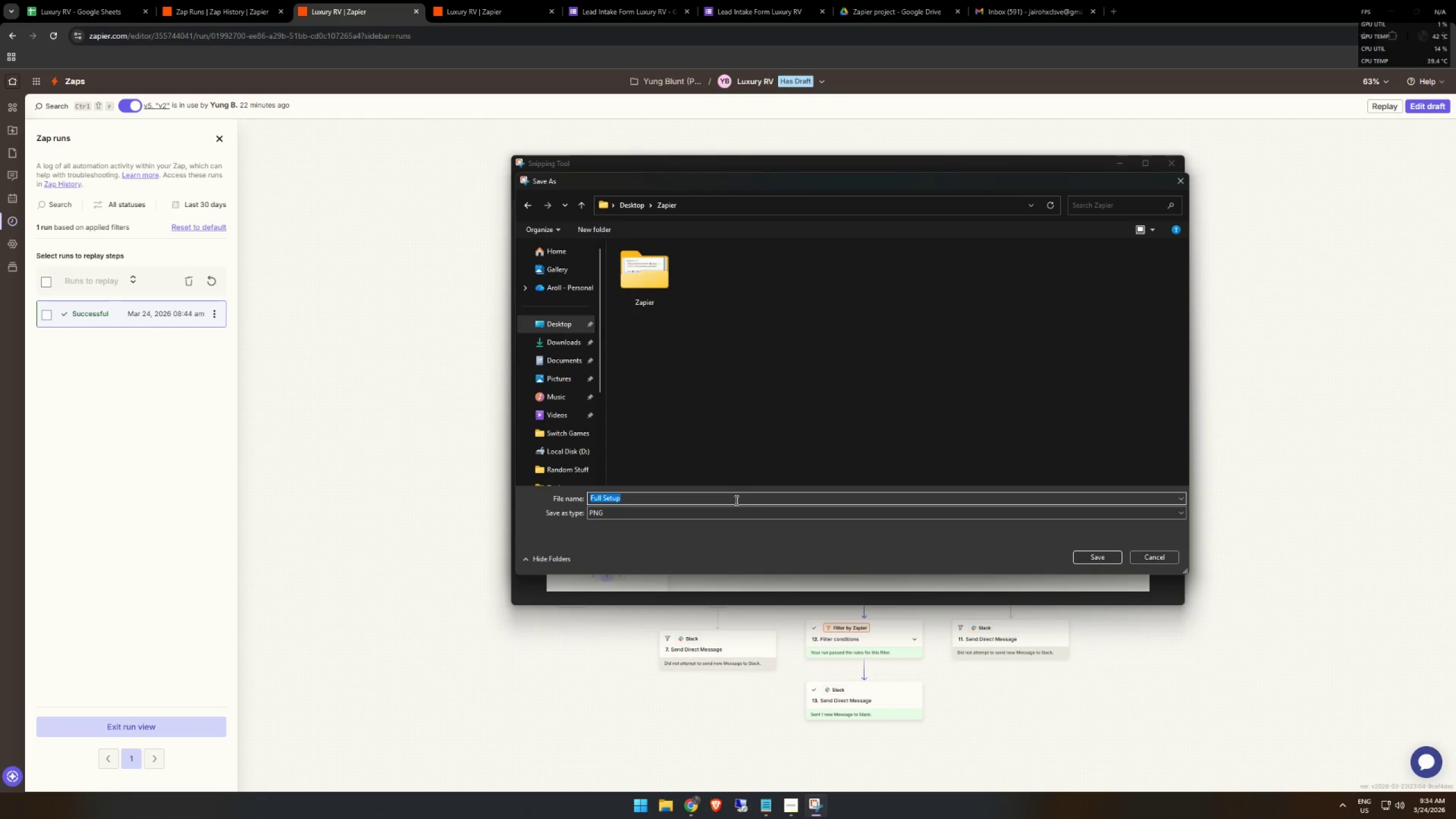 
type(S)
key(Backspace)
key(Backspace)
type(Run )
 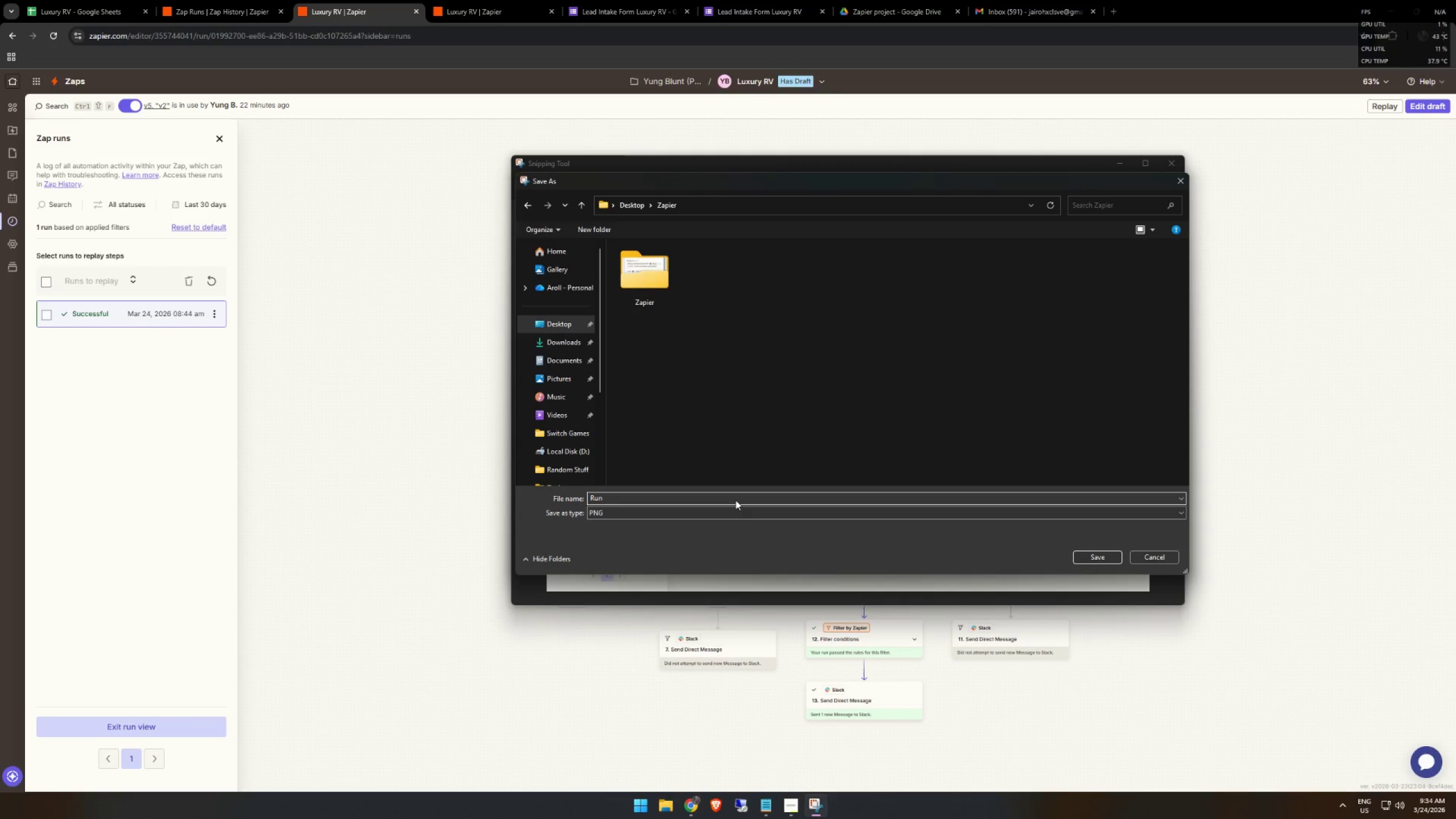 
key(Control+ControlLeft)
 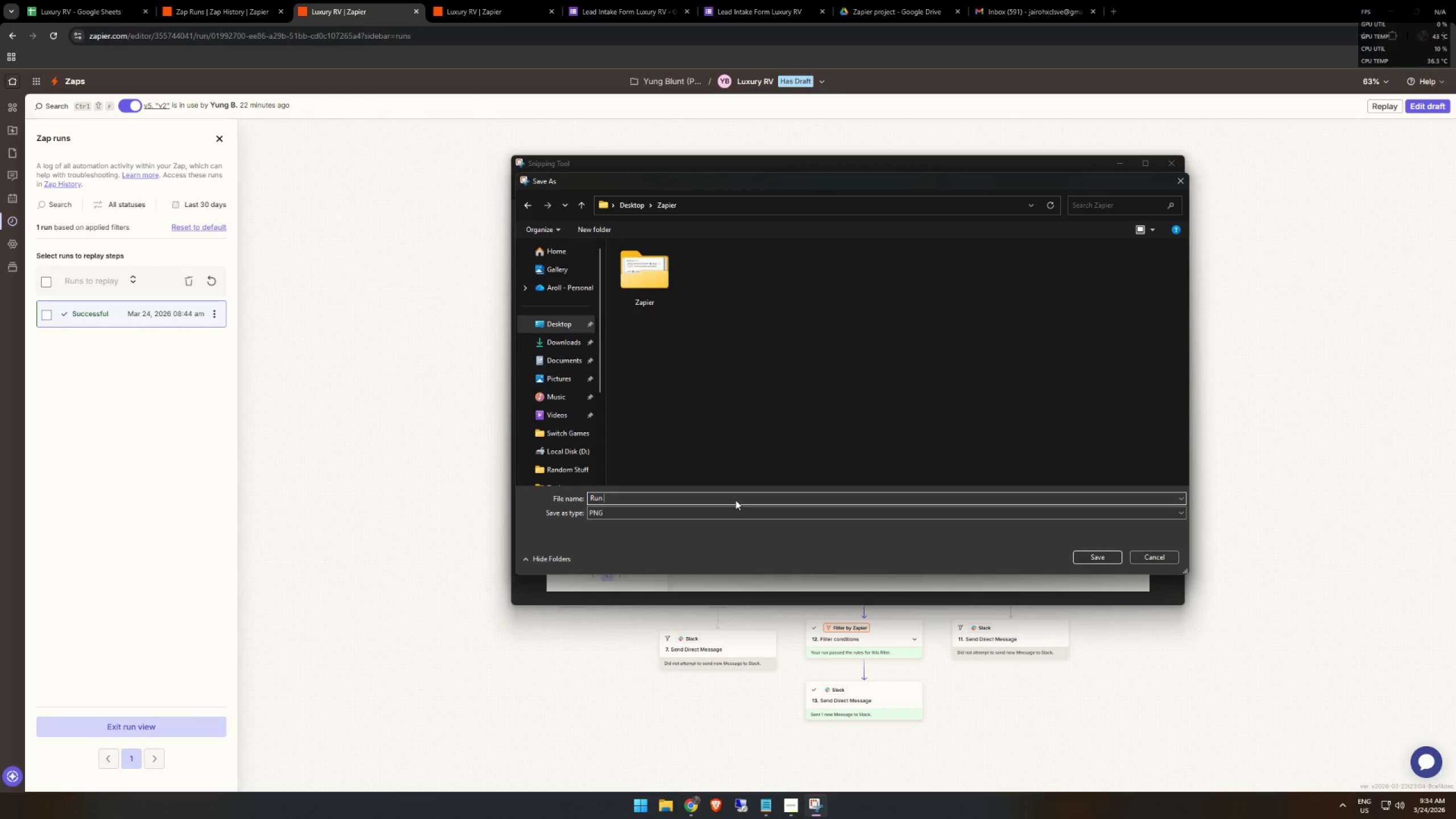 
key(Control+A)
 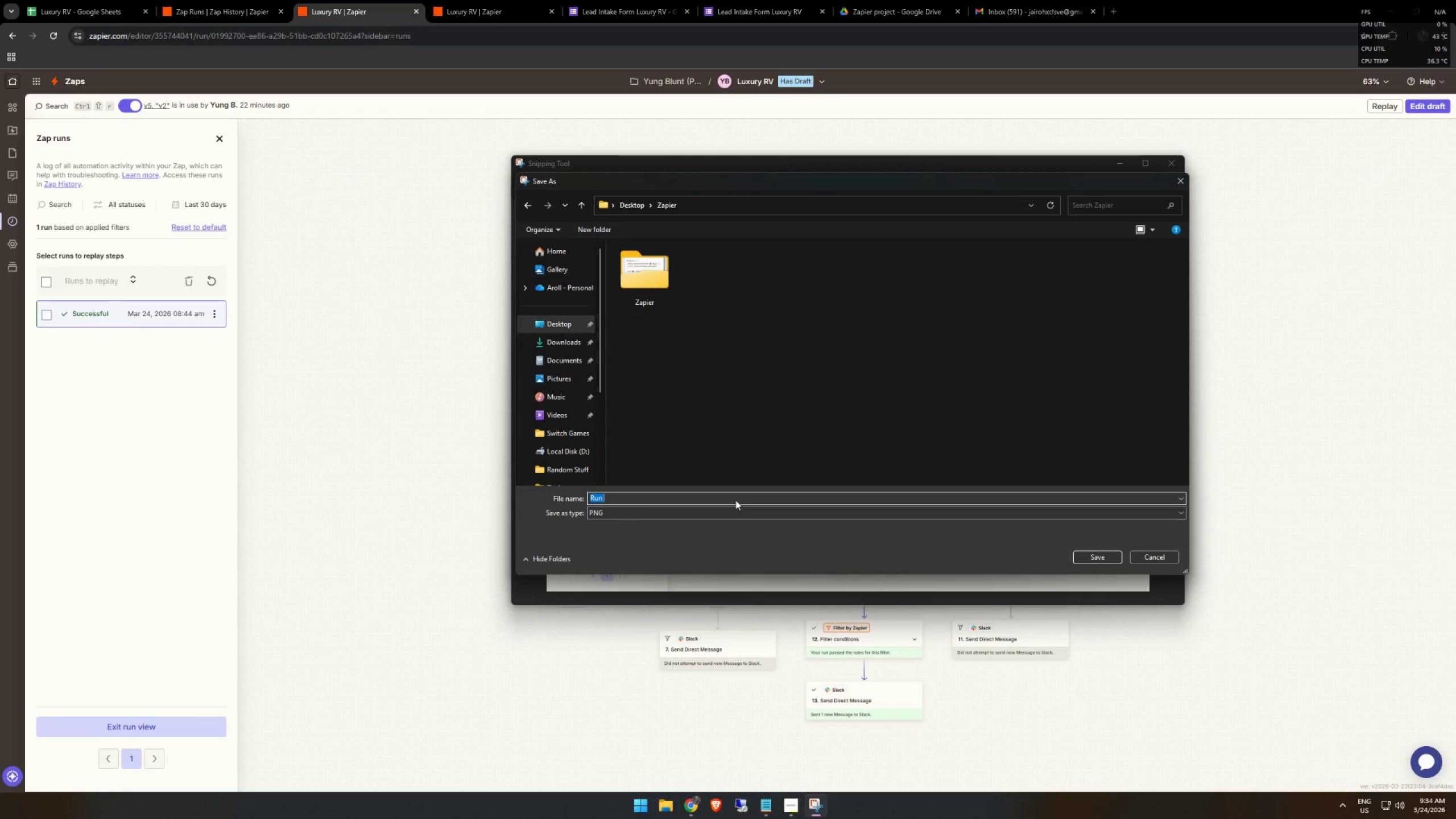 
type(Test Run 1 0 )
key(Backspace)
key(Backspace)
type(- )